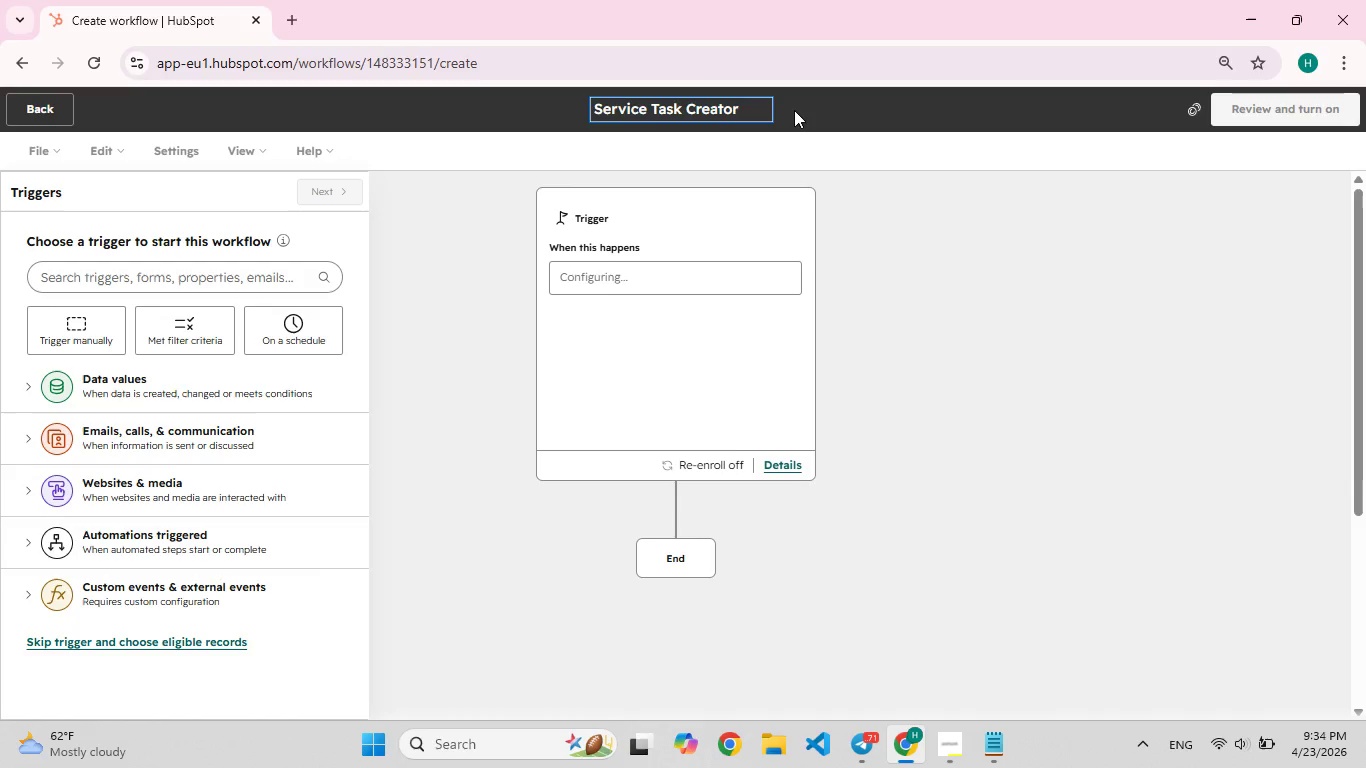 
left_click([860, 290])
 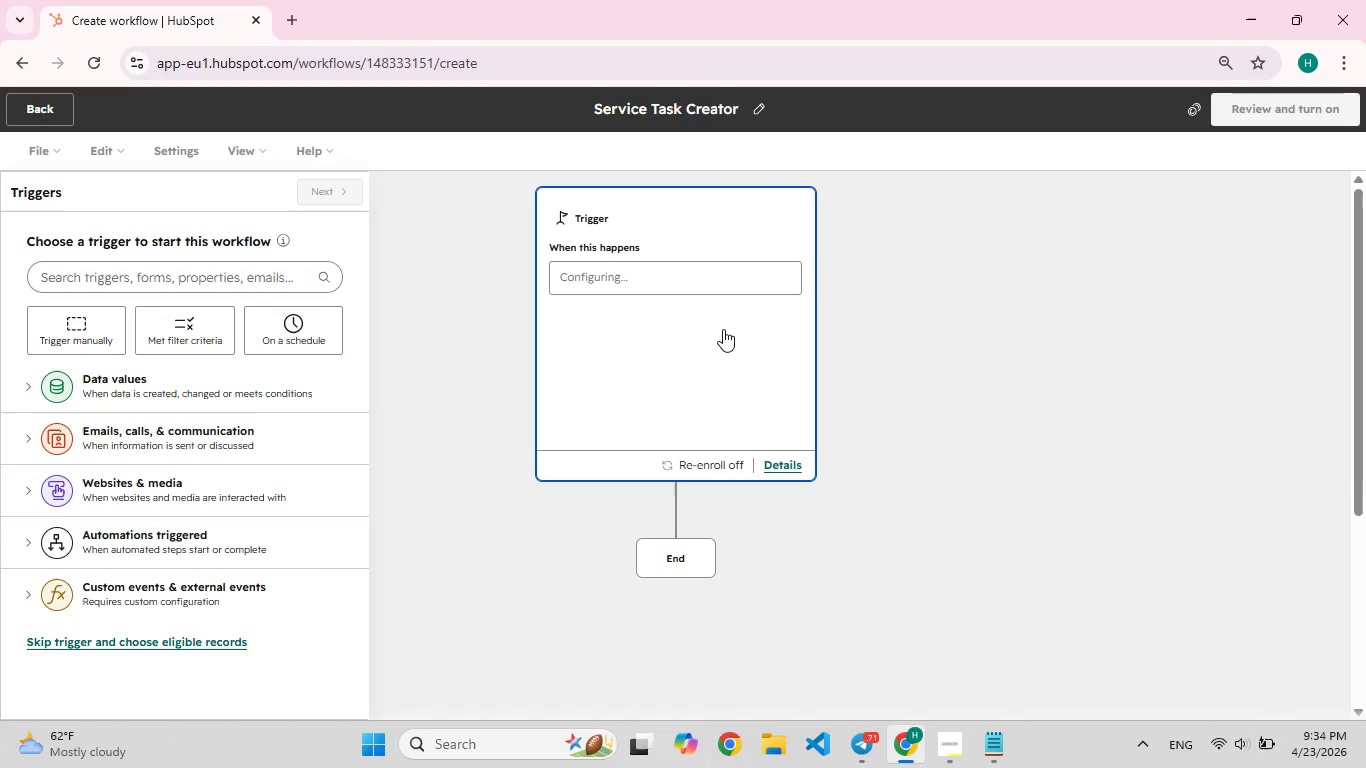 
left_click([722, 332])
 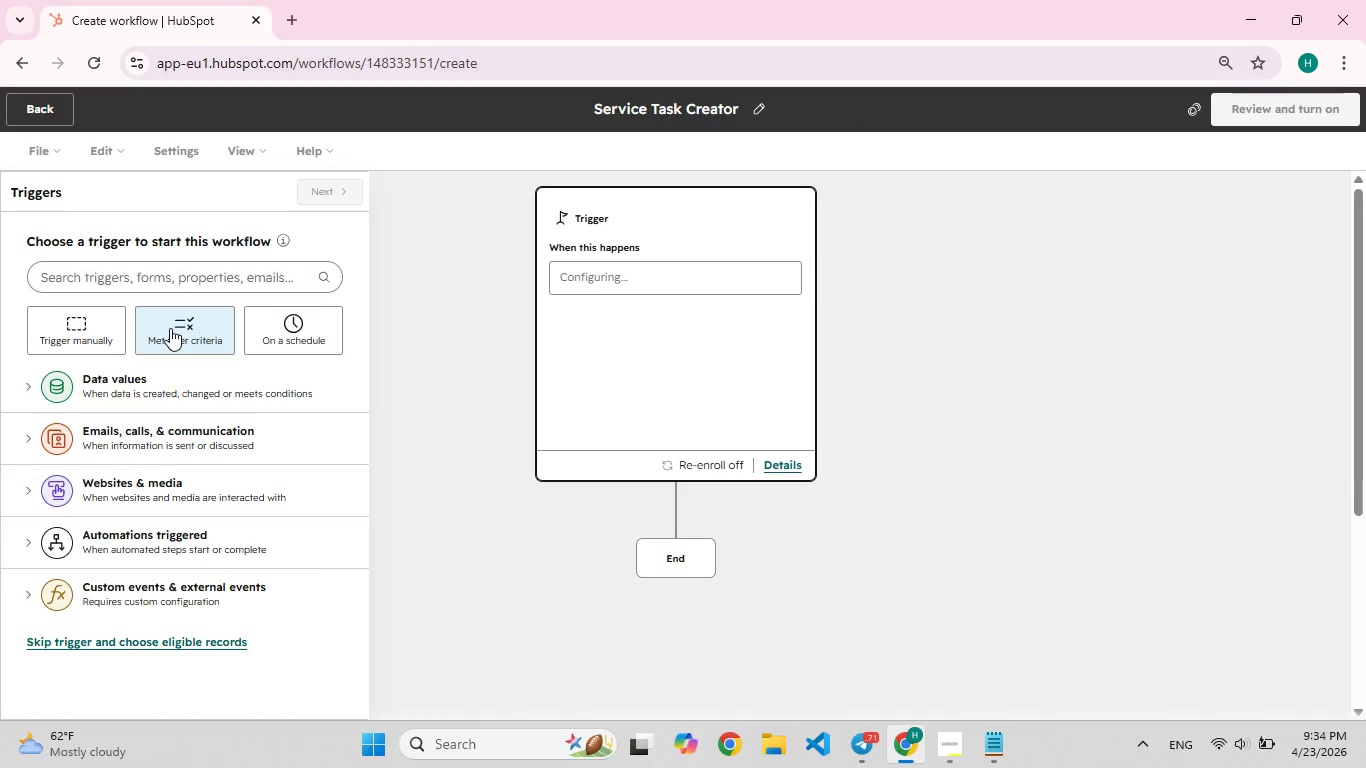 
wait(5.55)
 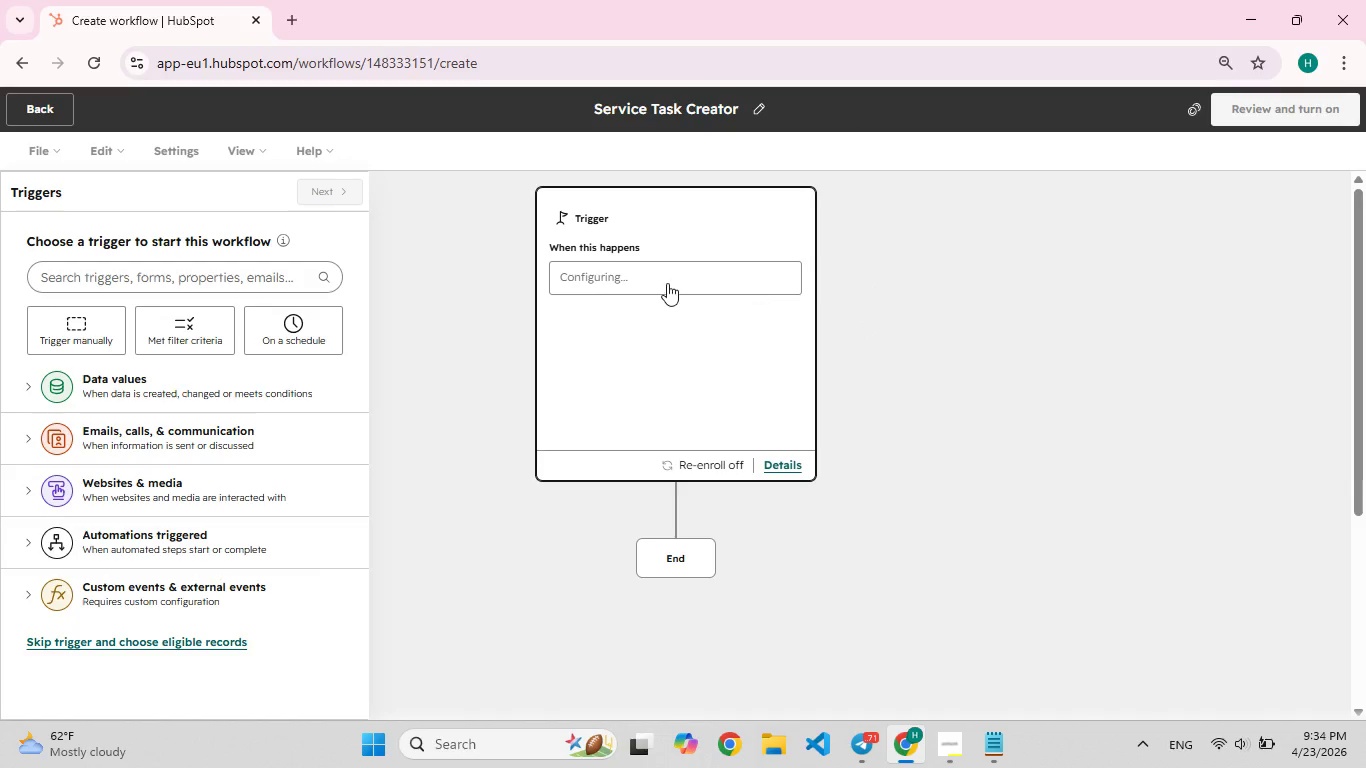 
left_click([170, 328])
 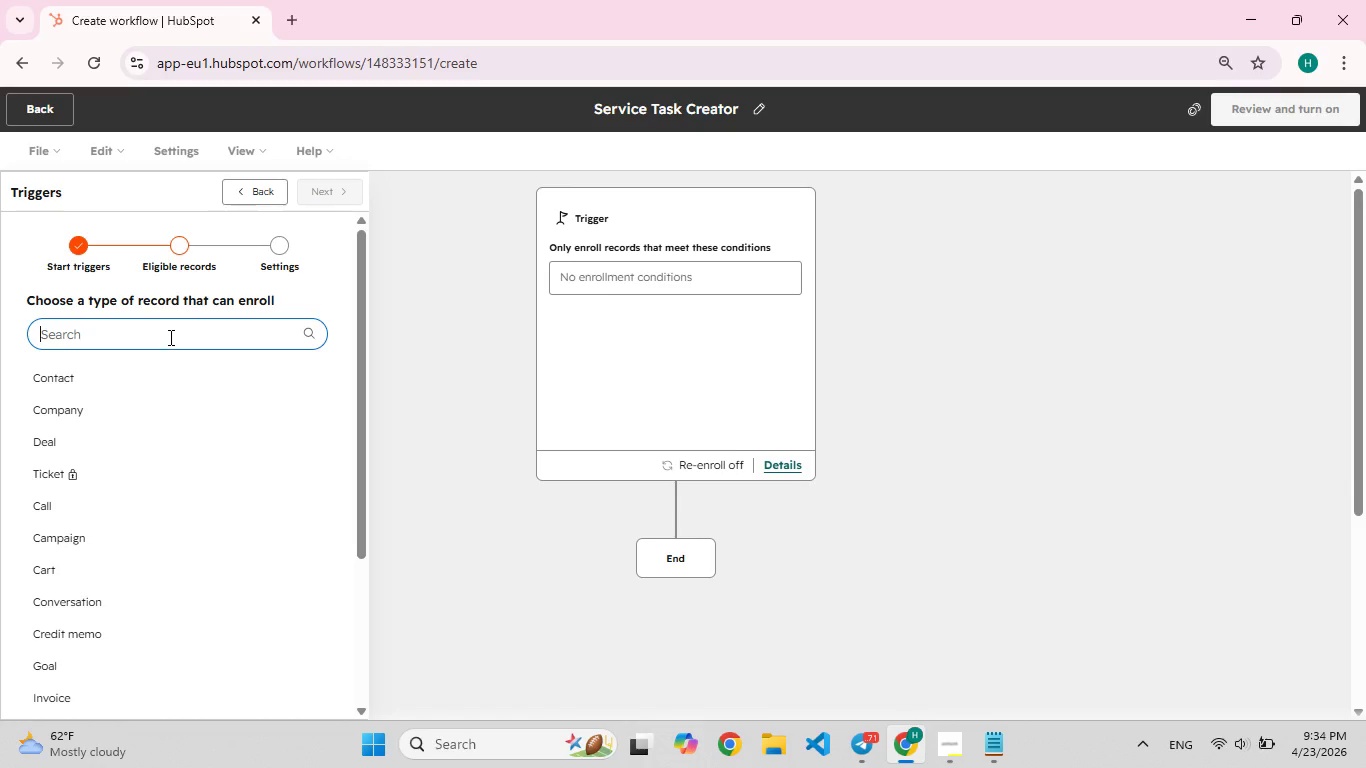 
type(list[F9])
key(Backspace)
type([F9])
key(Backspace)
key(Backspace)
type([F9][F9])
key(Backspace)
 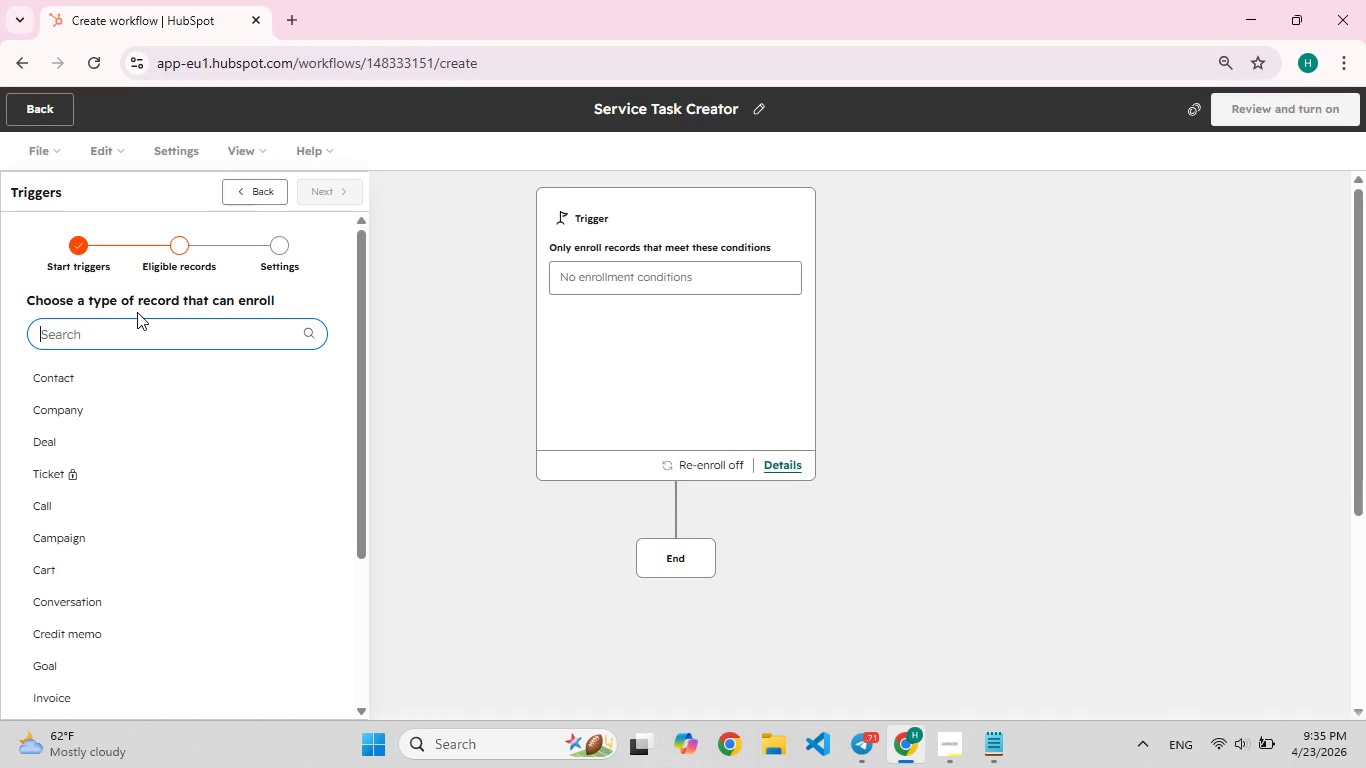 
wait(54.23)
 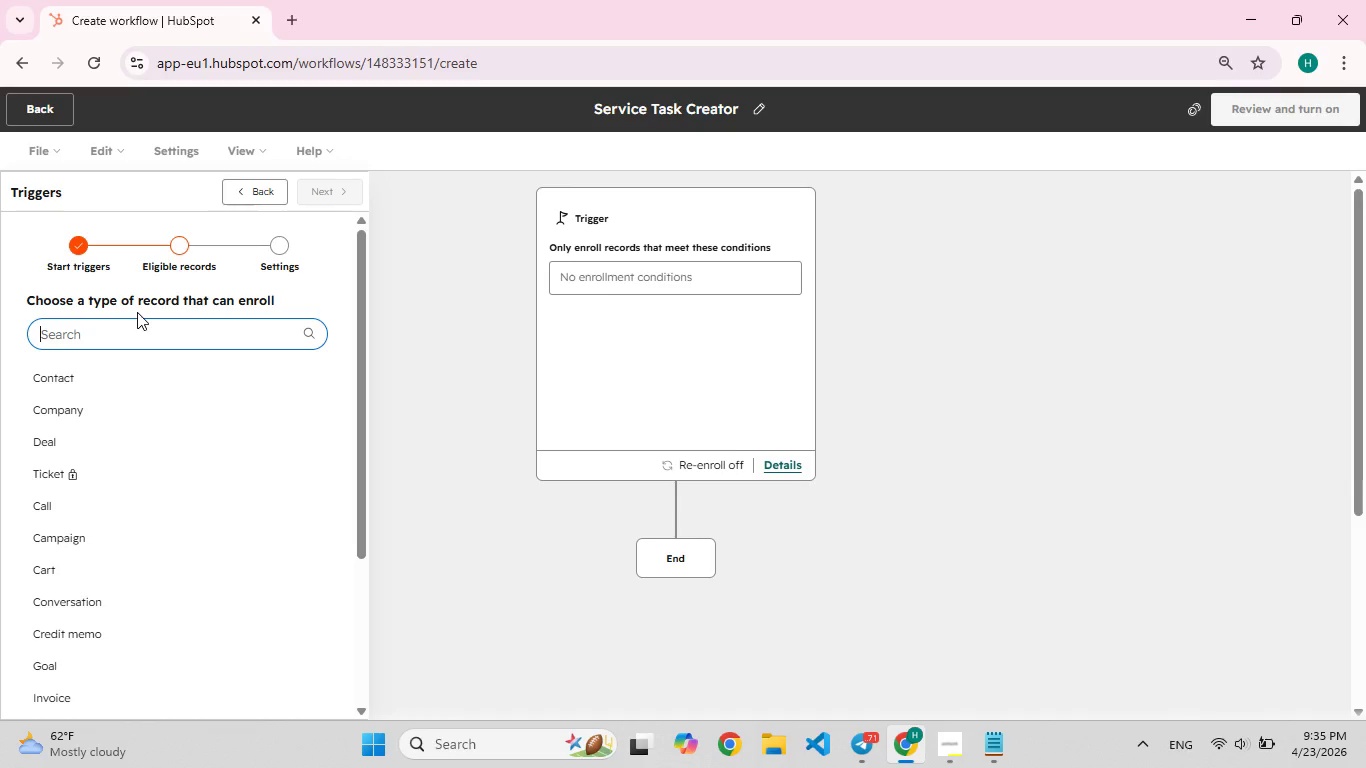 
left_click([60, 386])
 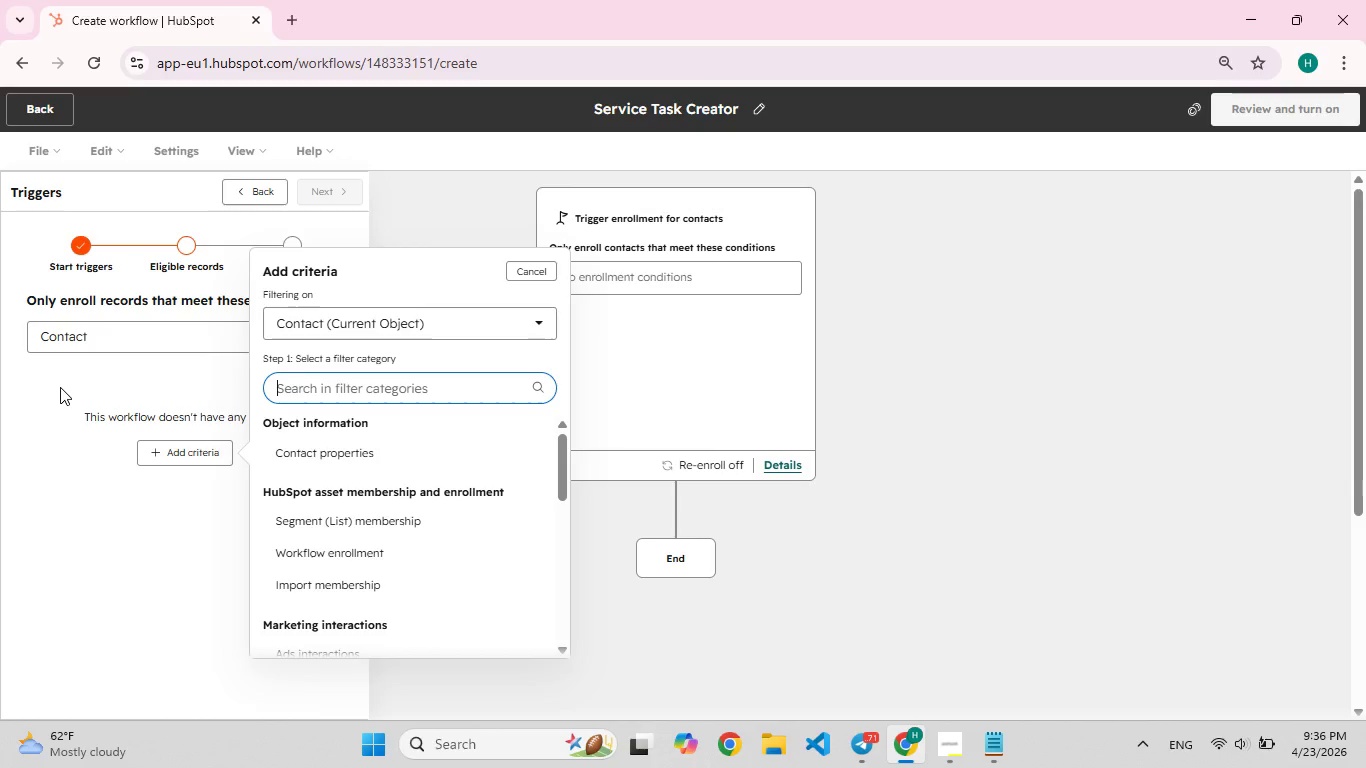 
wait(46.91)
 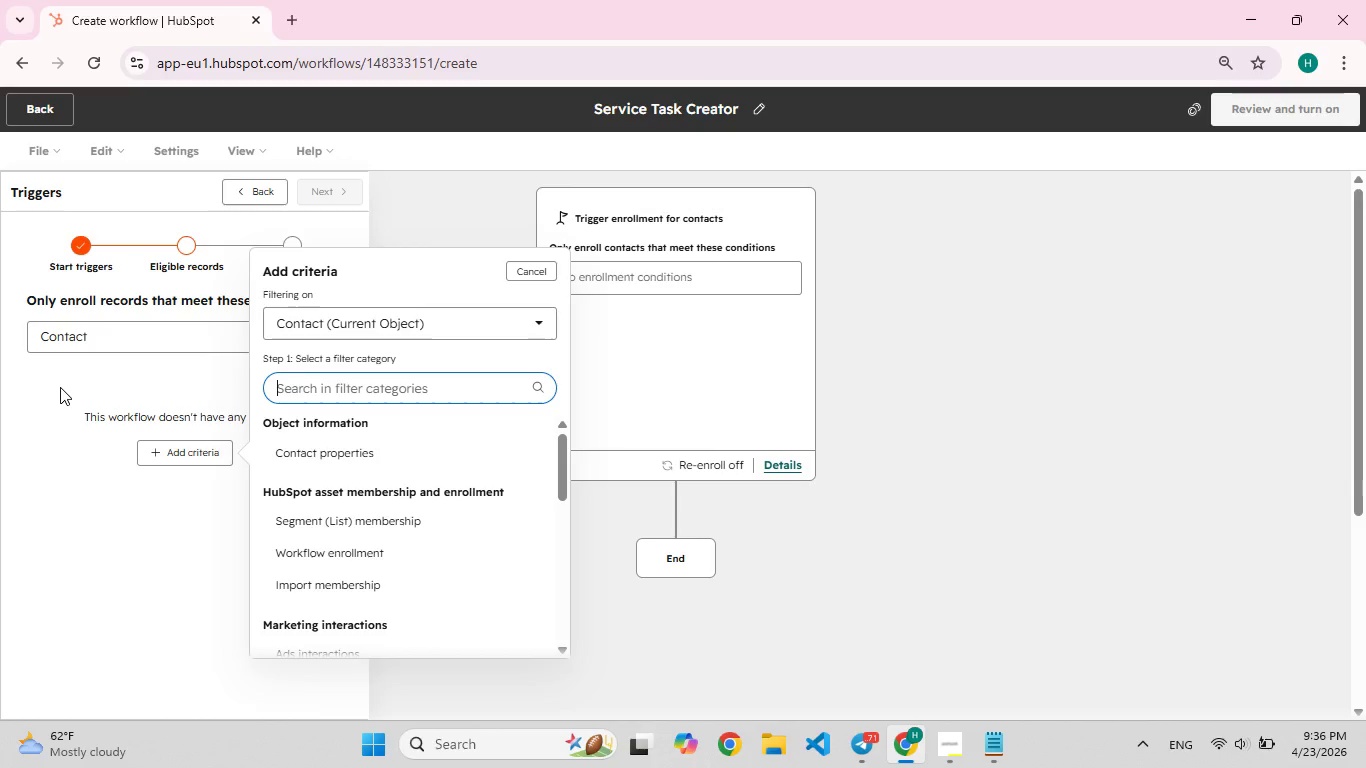 
left_click([418, 517])
 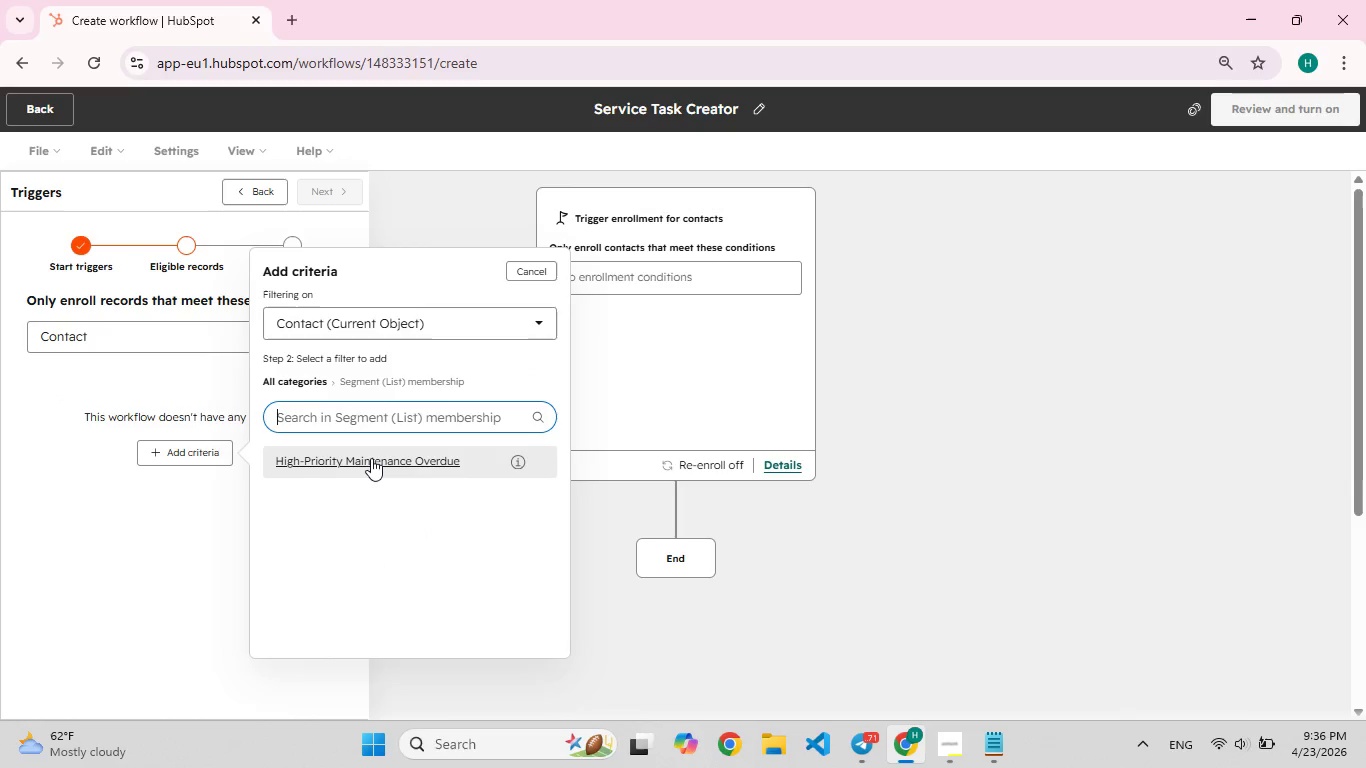 
left_click([371, 458])
 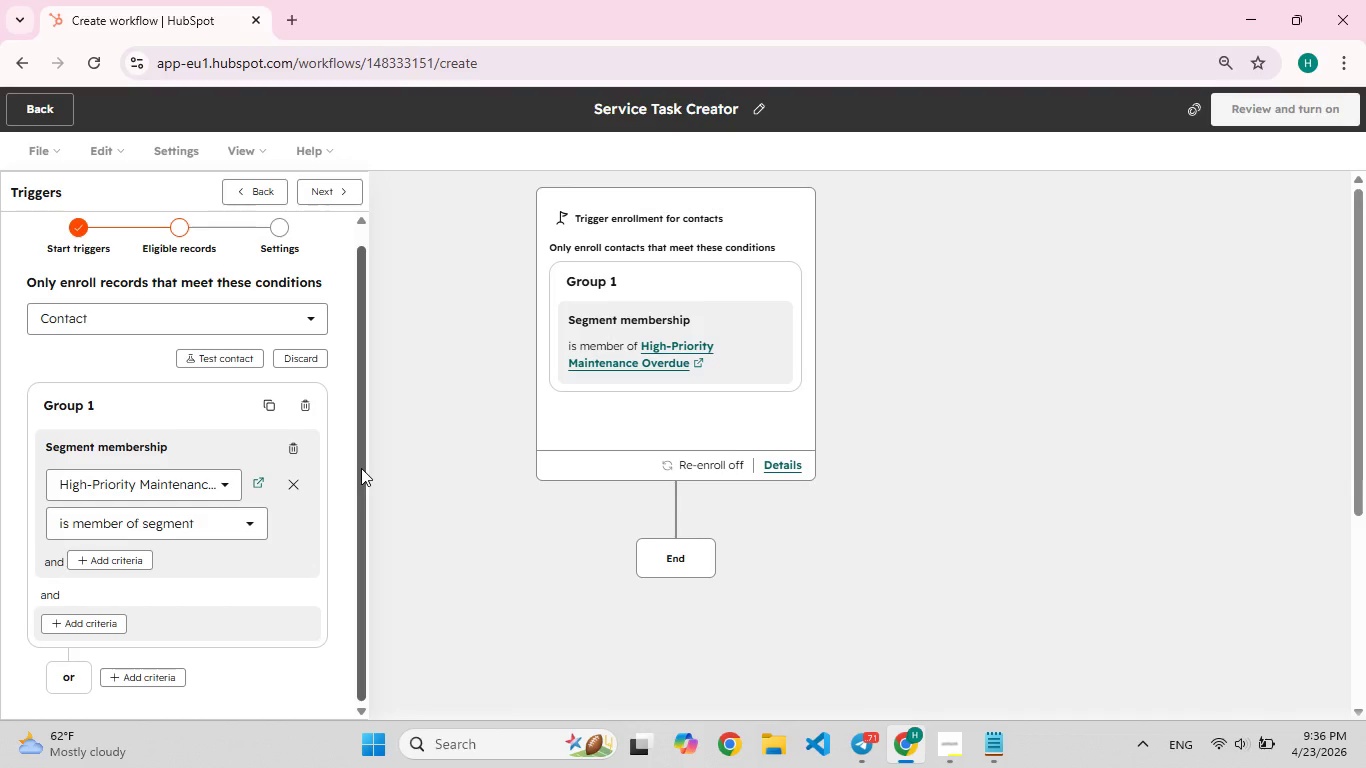 
wait(9.98)
 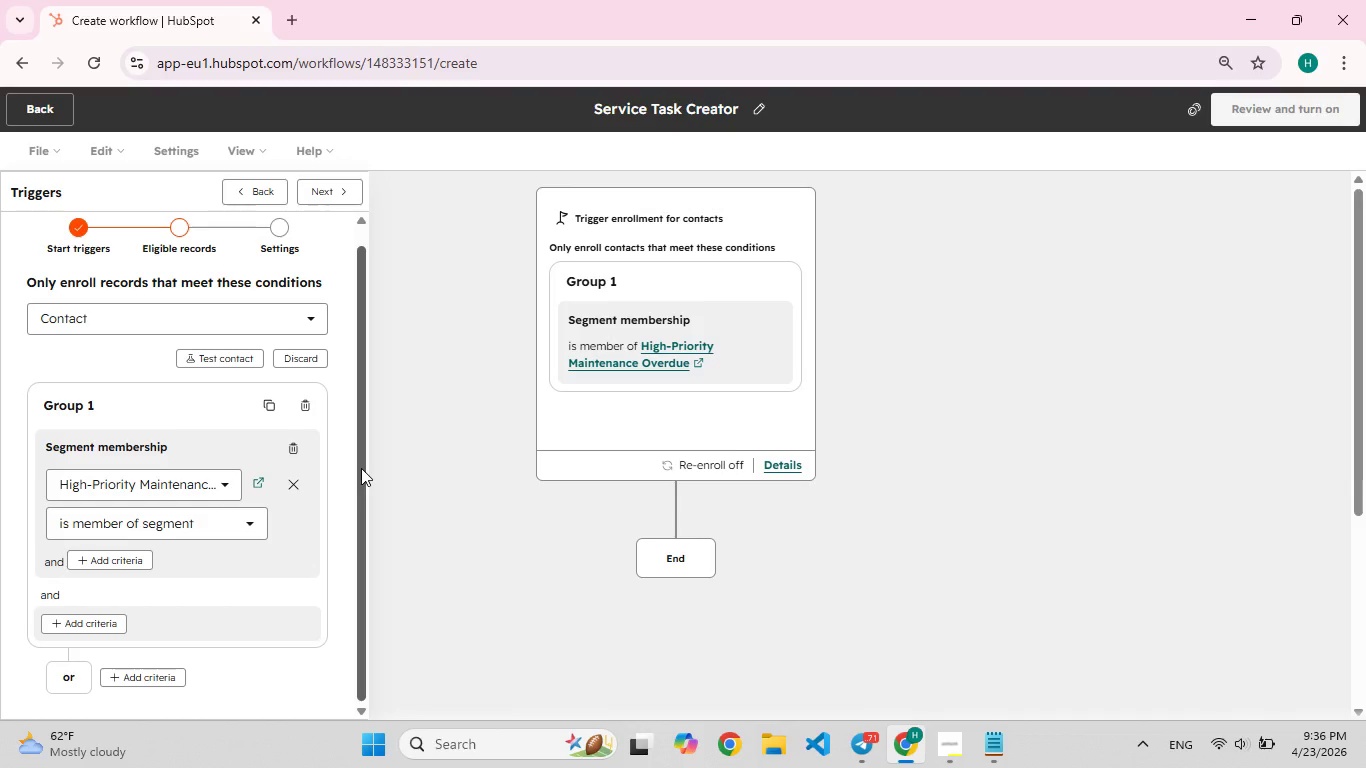 
scroll: coordinate [221, 561], scroll_direction: down, amount: 2.0
 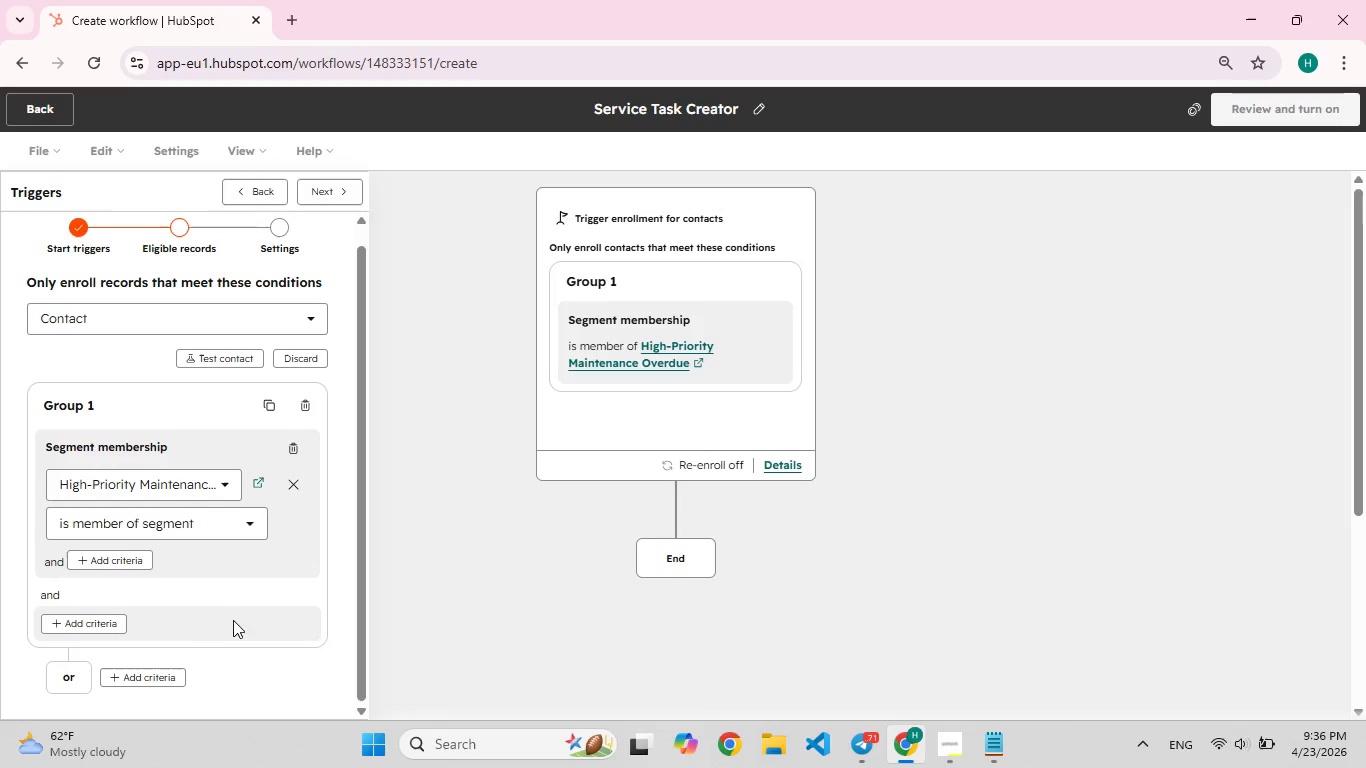 
left_click([226, 537])
 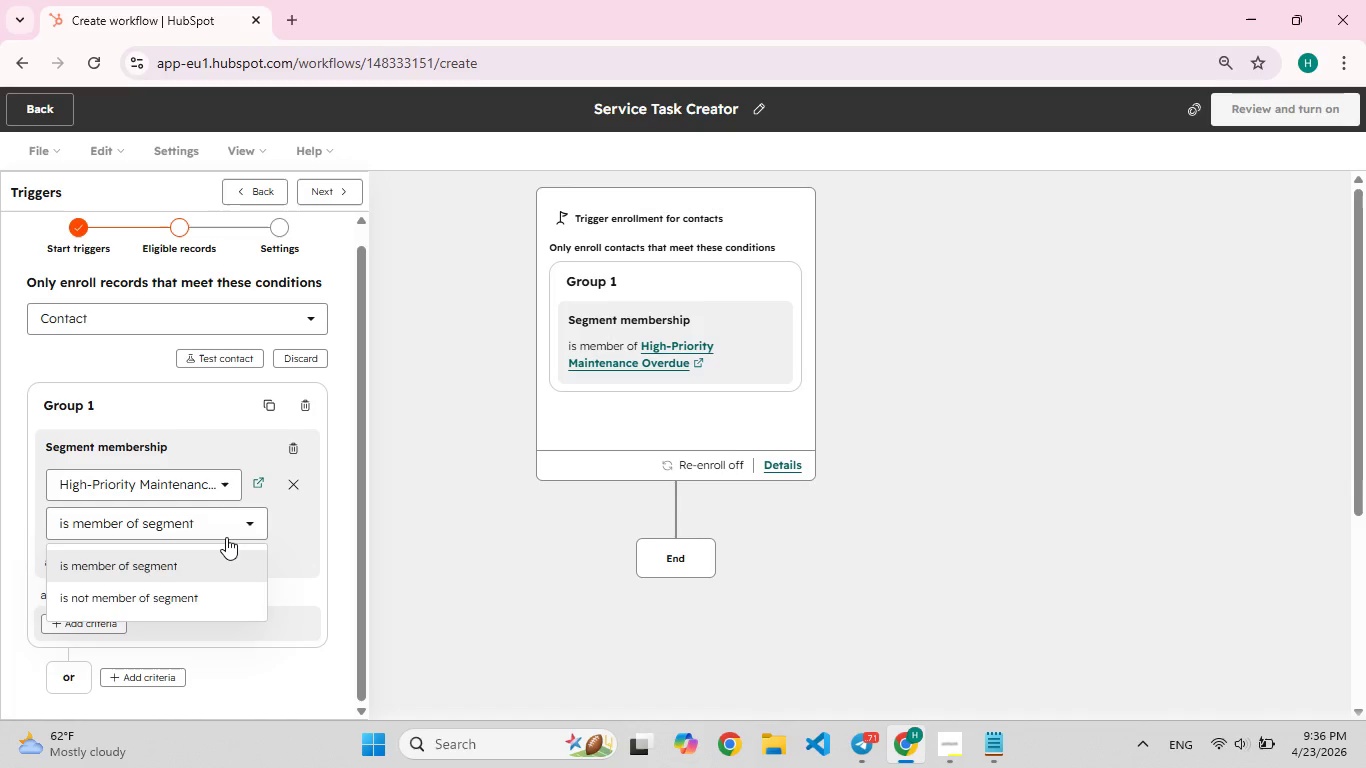 
left_click([226, 537])
 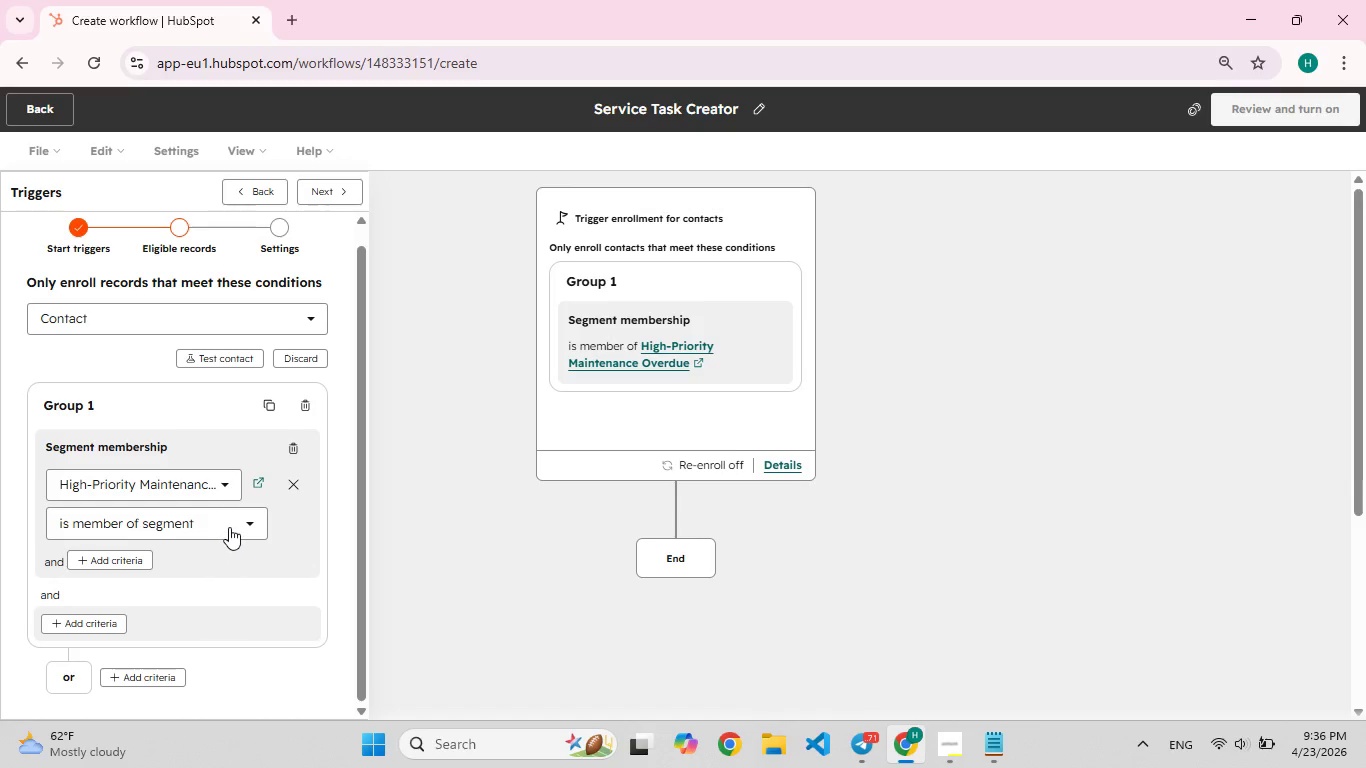 
left_click([229, 527])
 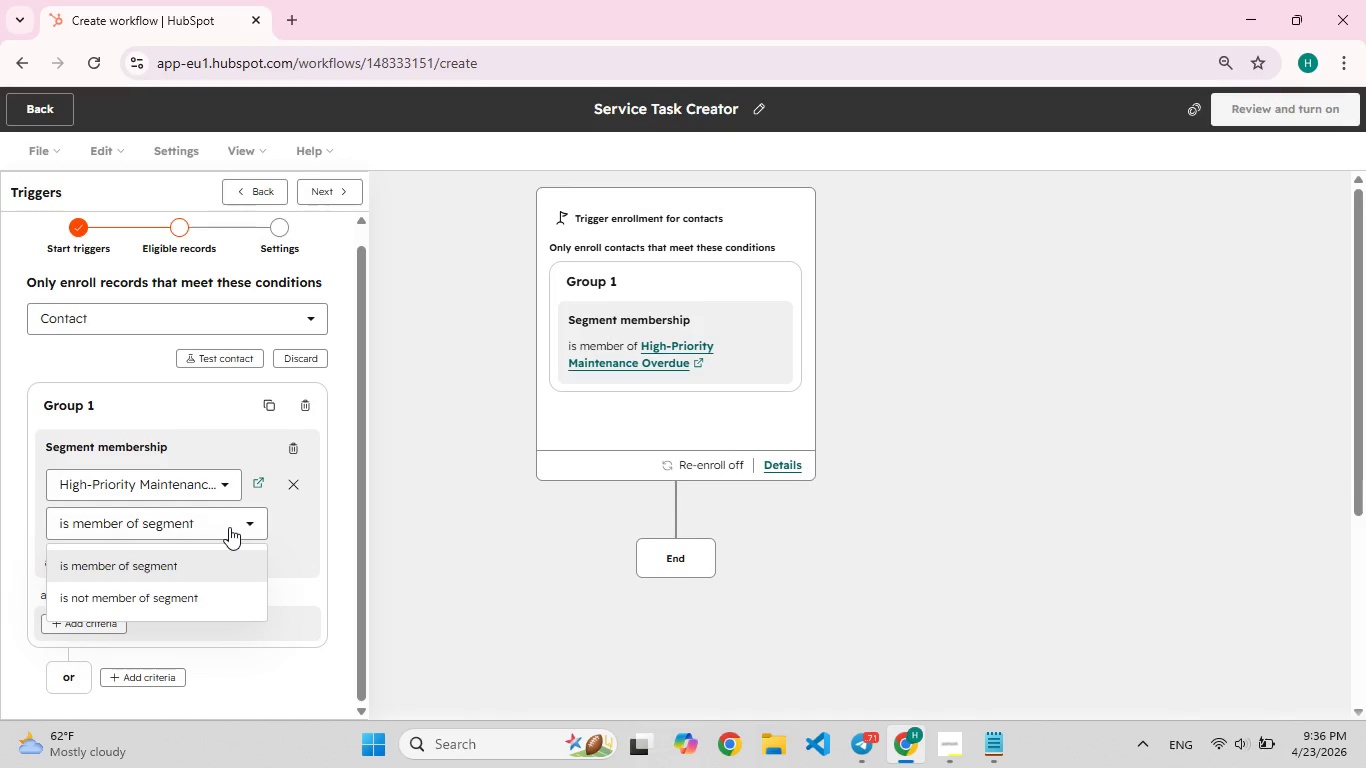 
left_click([229, 527])
 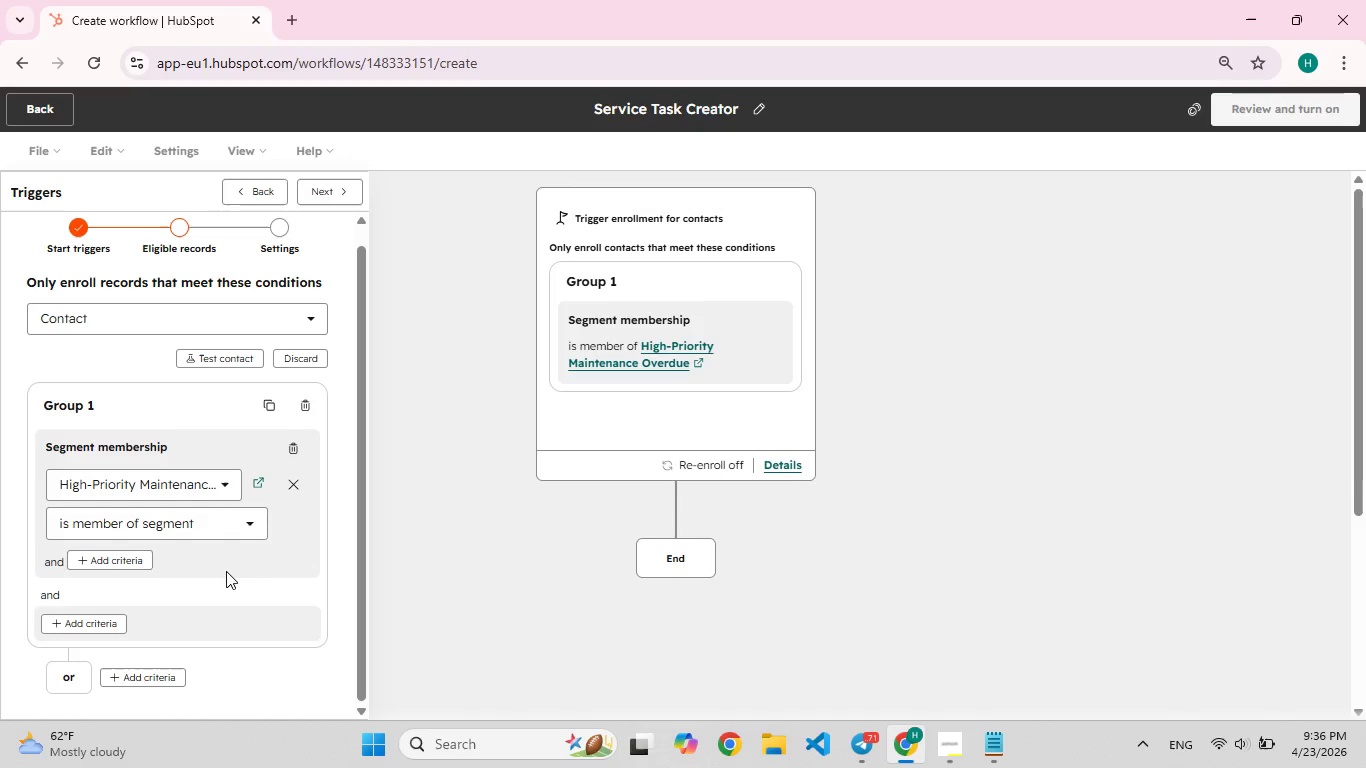 
scroll: coordinate [226, 571], scroll_direction: down, amount: 2.0
 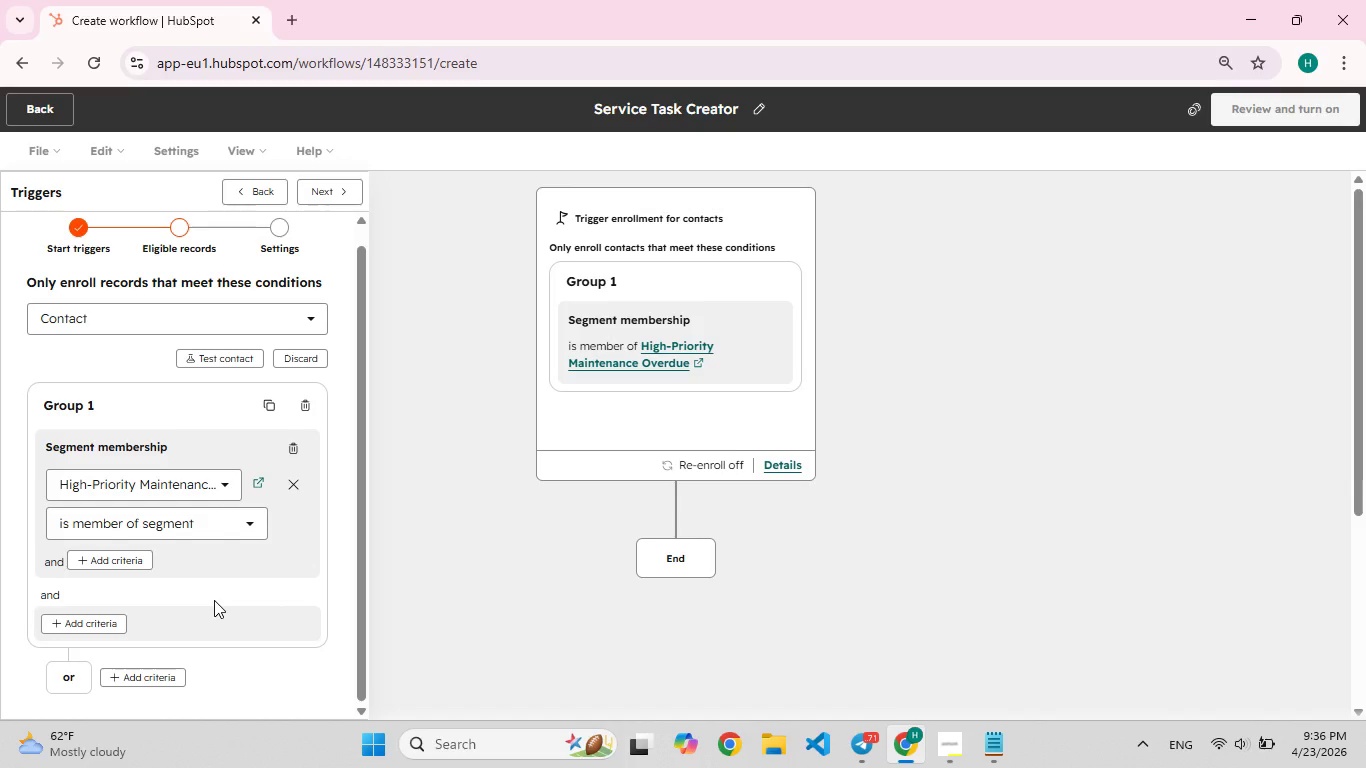 
wait(8.55)
 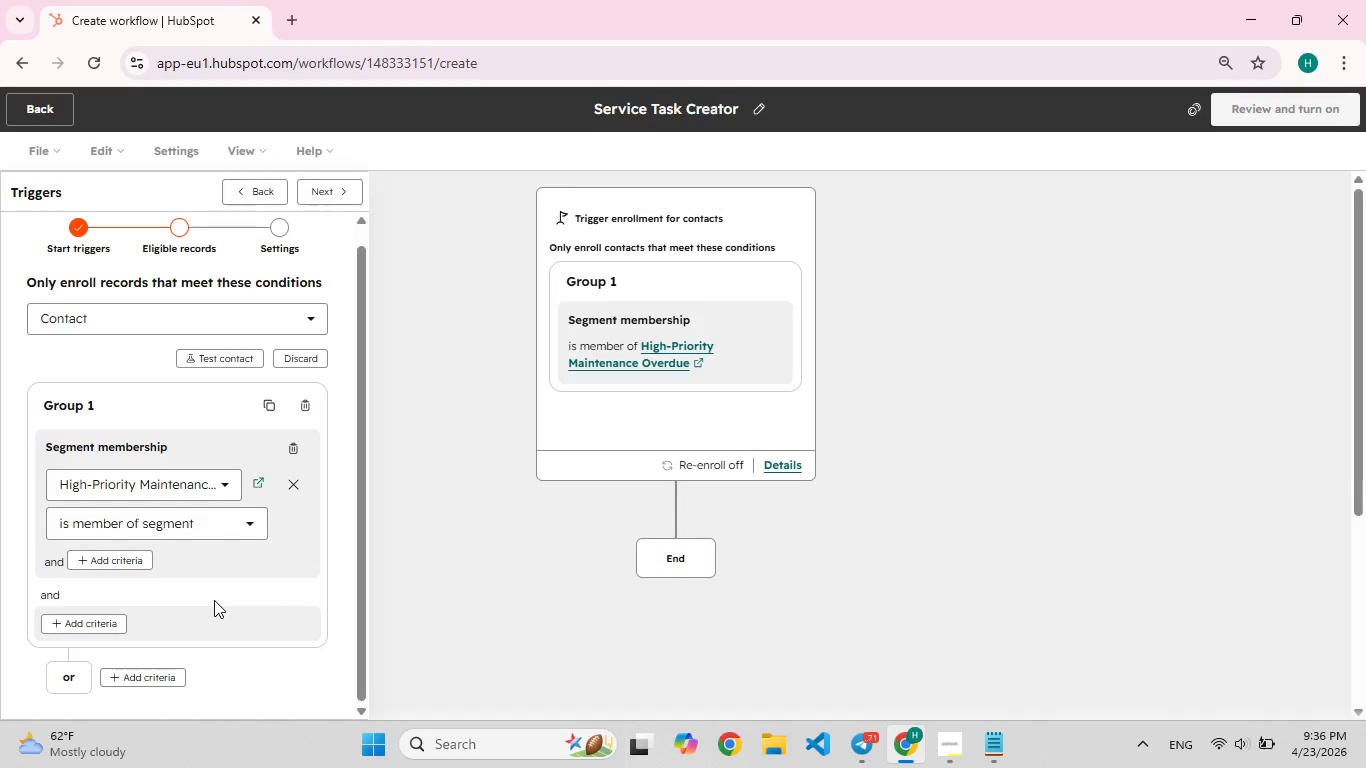 
left_click([221, 529])
 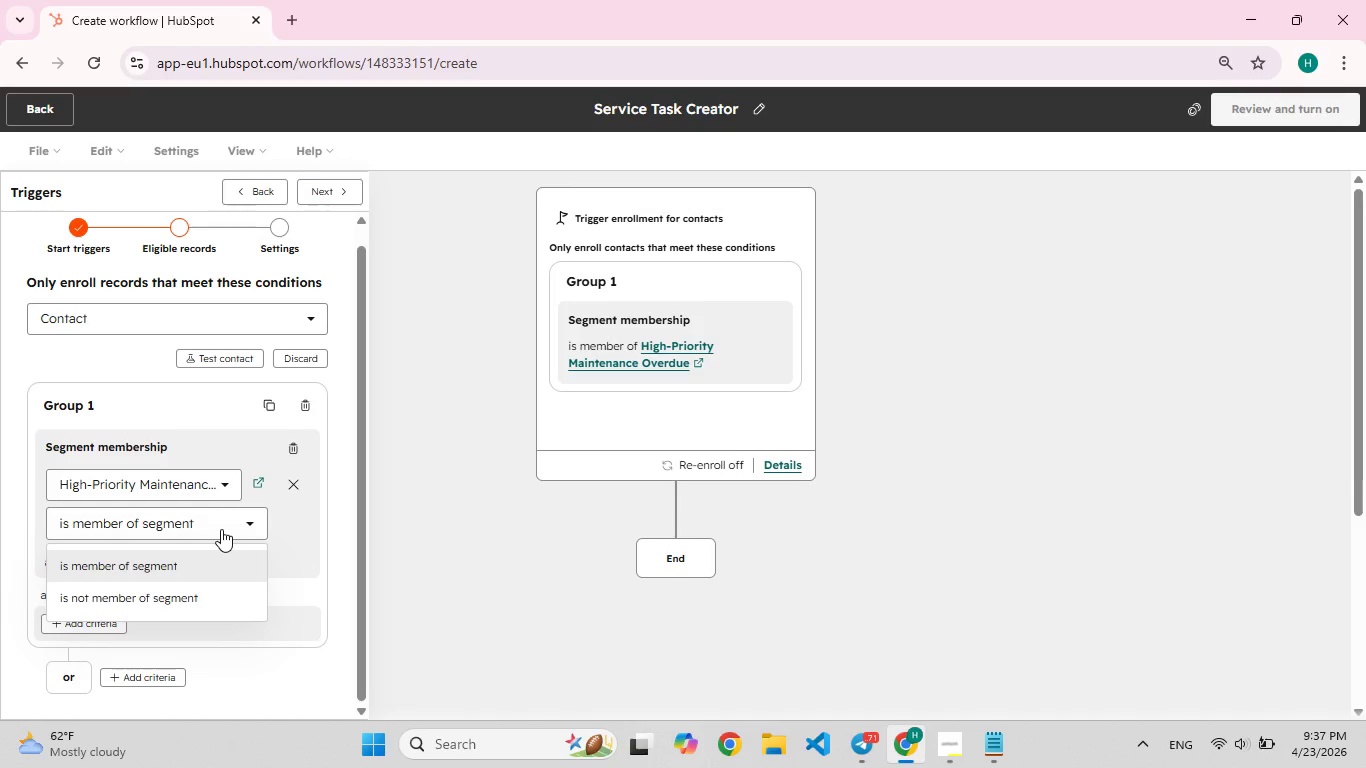 
left_click([221, 529])
 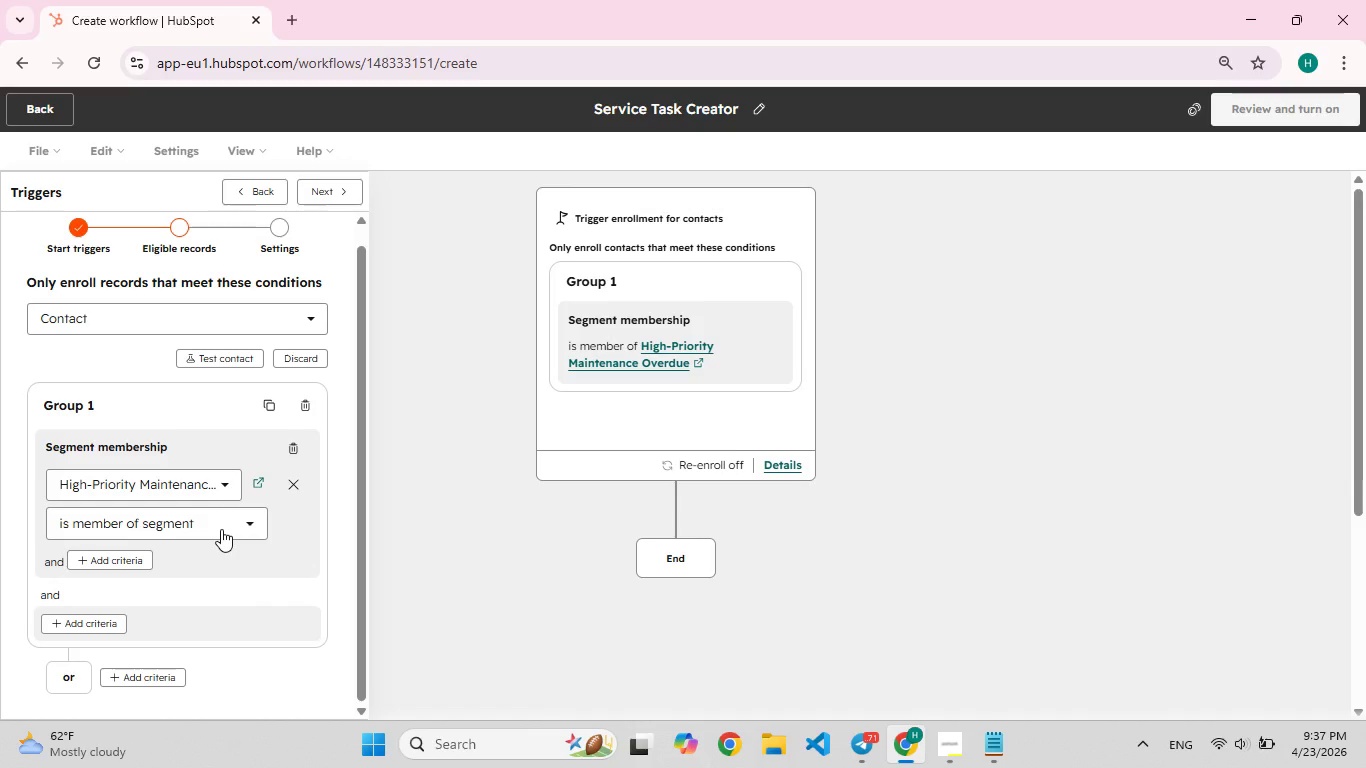 
scroll: coordinate [221, 529], scroll_direction: down, amount: 2.0
 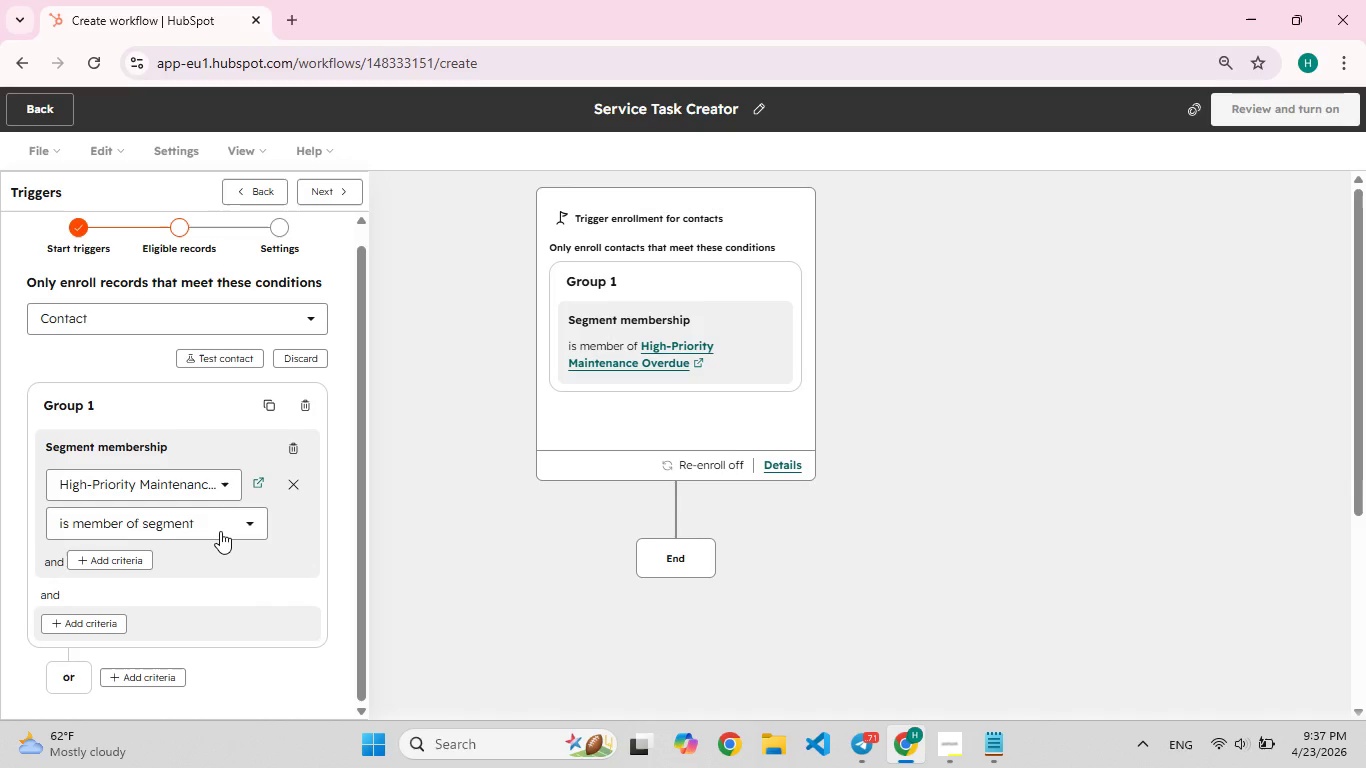 
wait(9.83)
 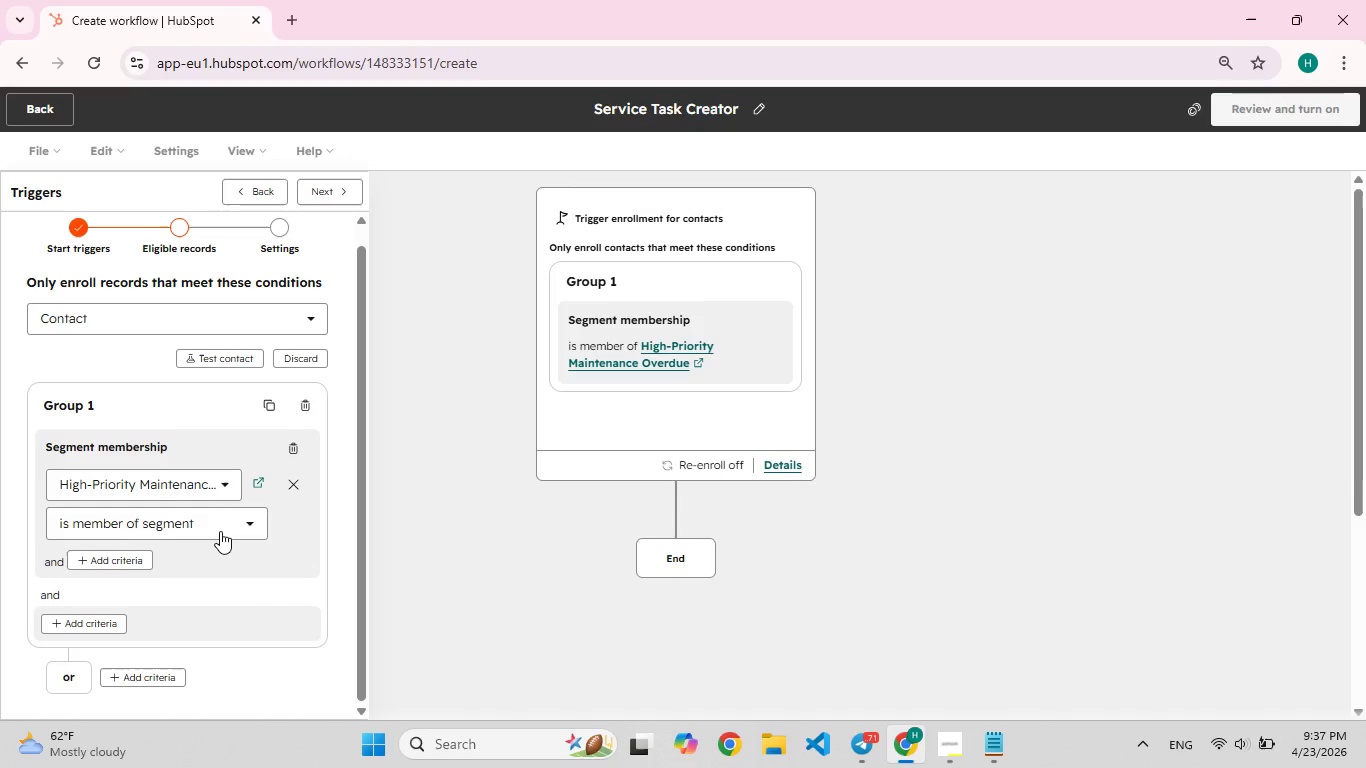 
left_click([327, 194])
 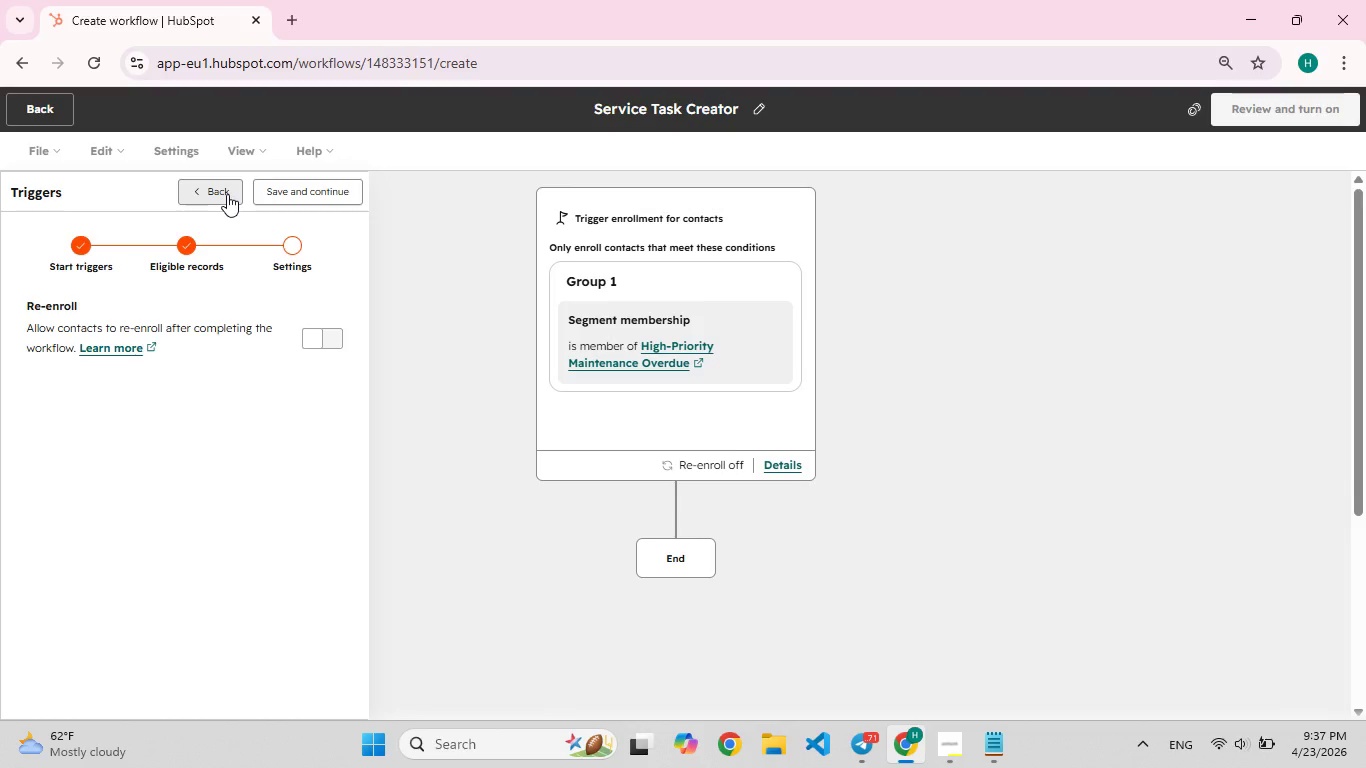 
wait(7.22)
 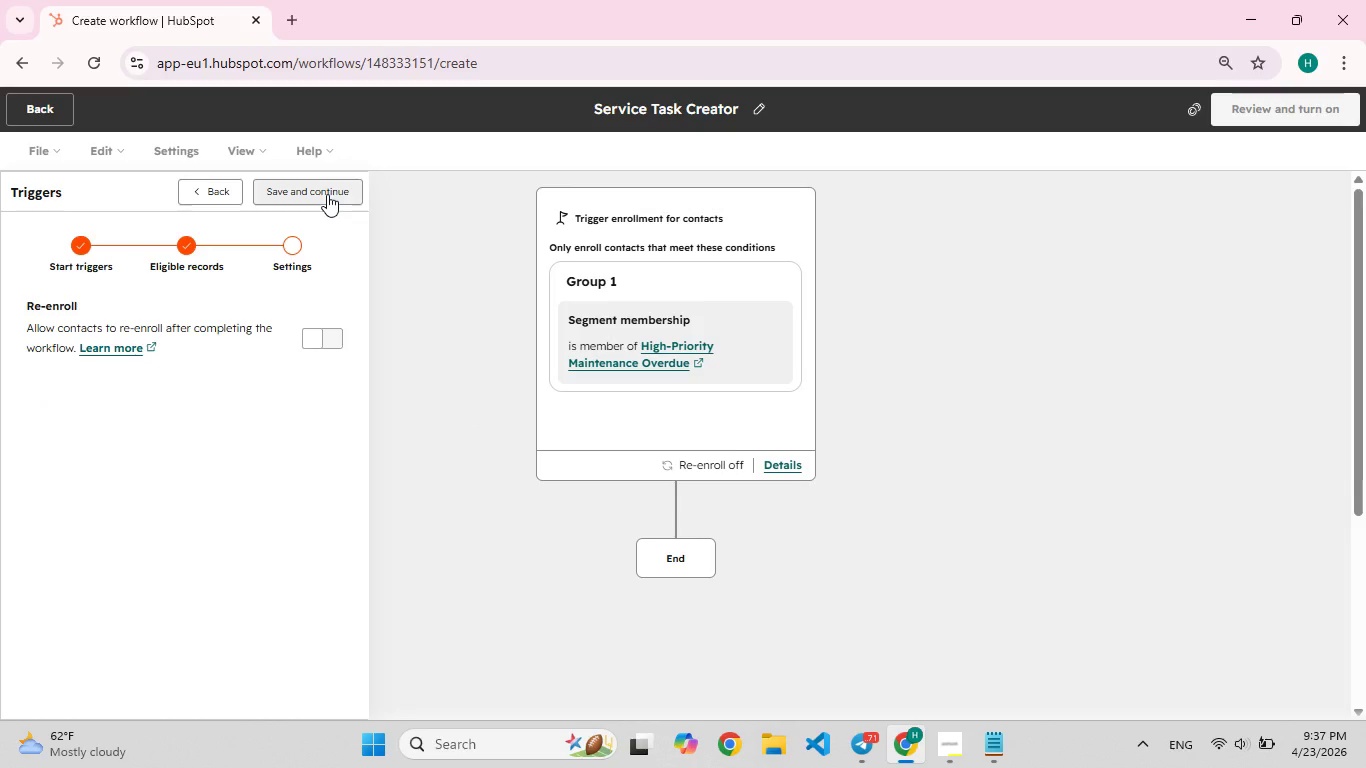 
left_click([227, 194])
 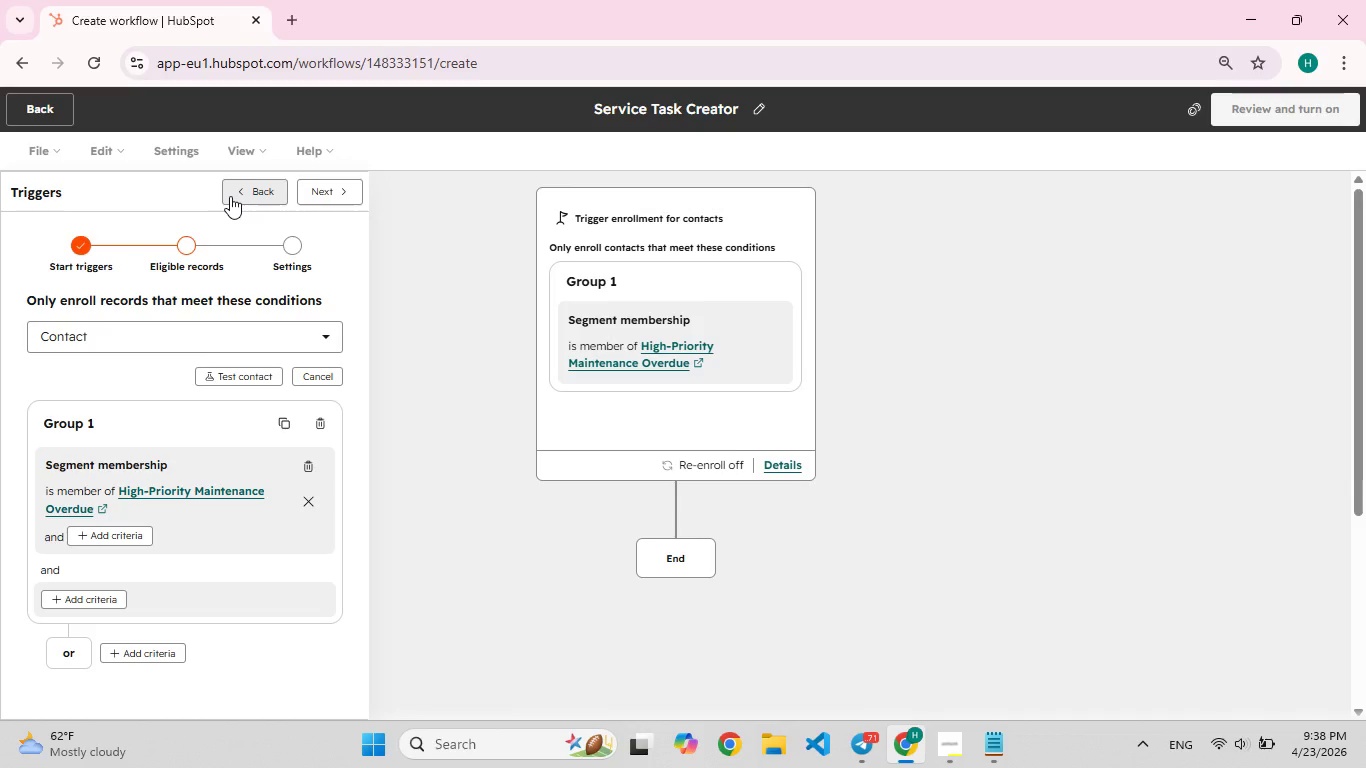 
wait(43.61)
 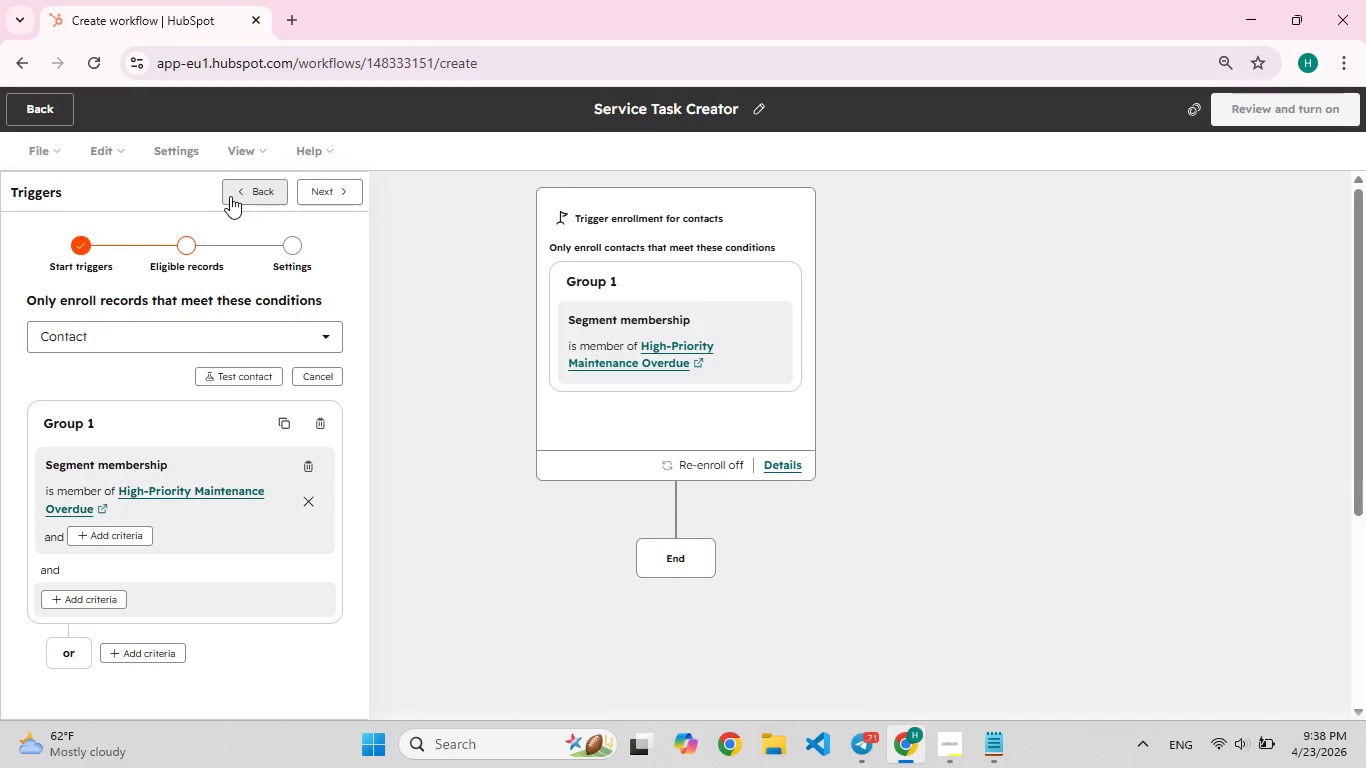 
left_click([323, 180])
 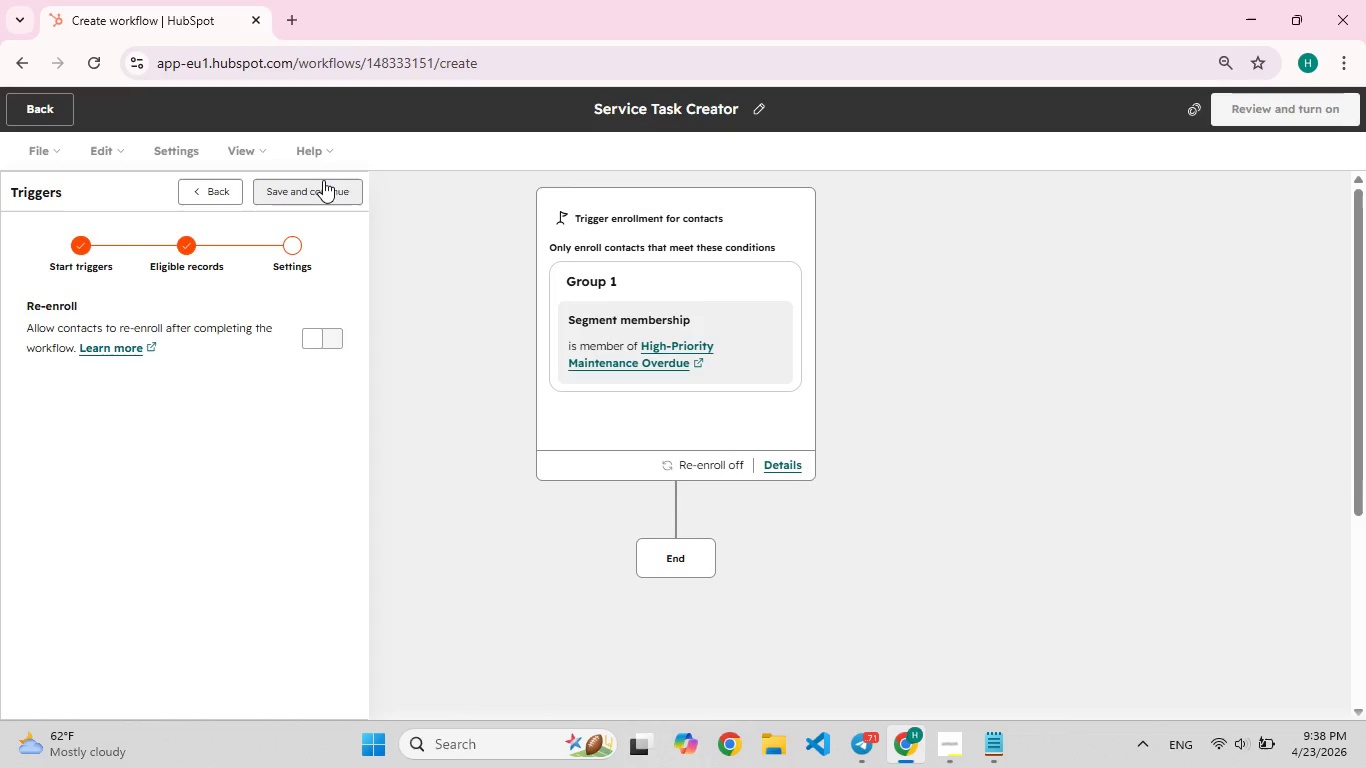 
left_click([323, 180])
 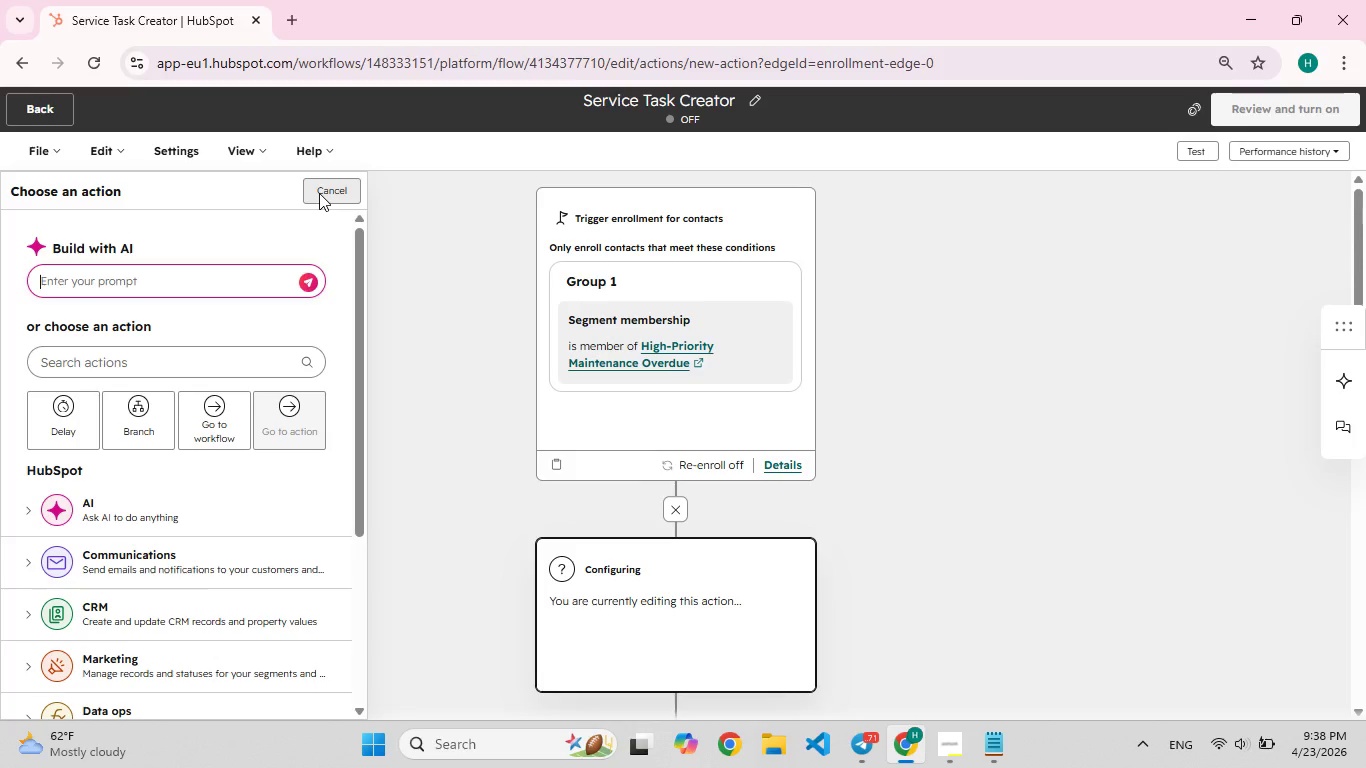 
wait(7.61)
 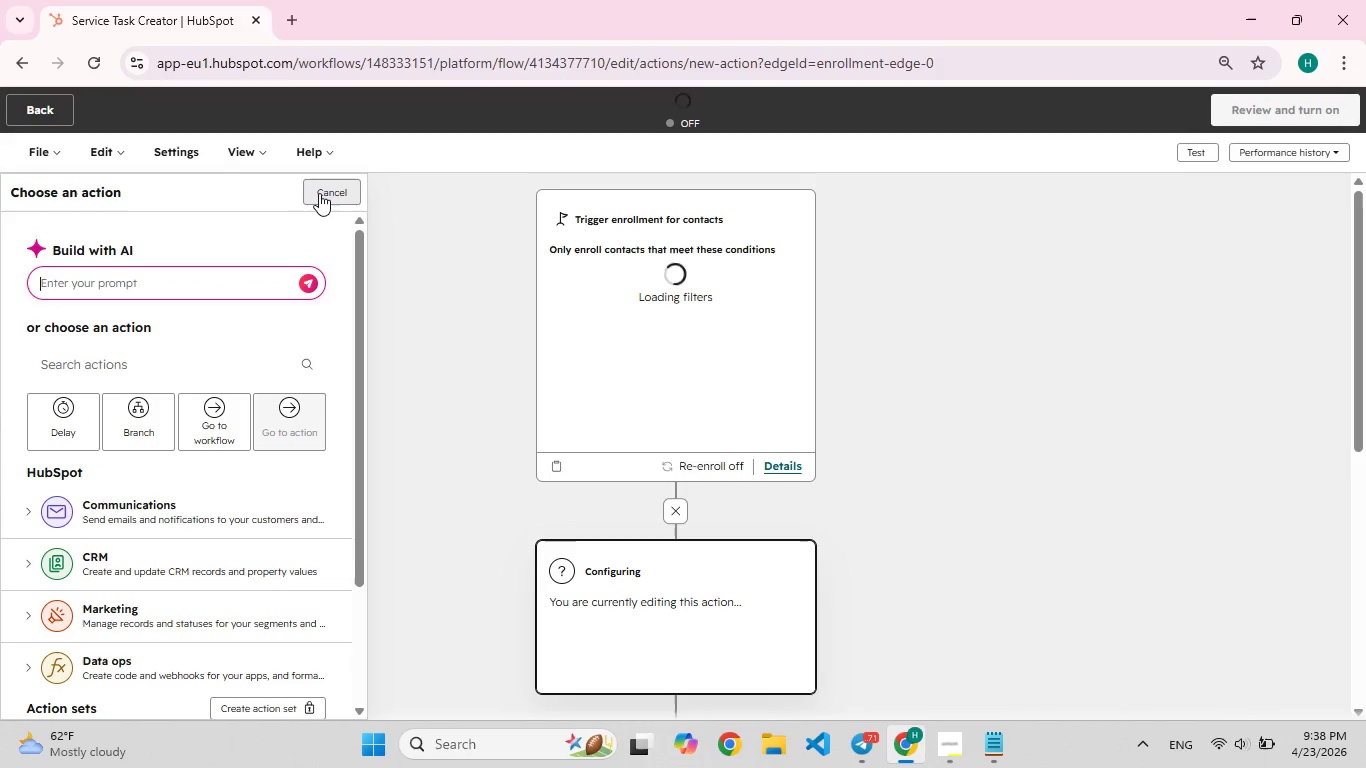 
left_click([583, 638])
 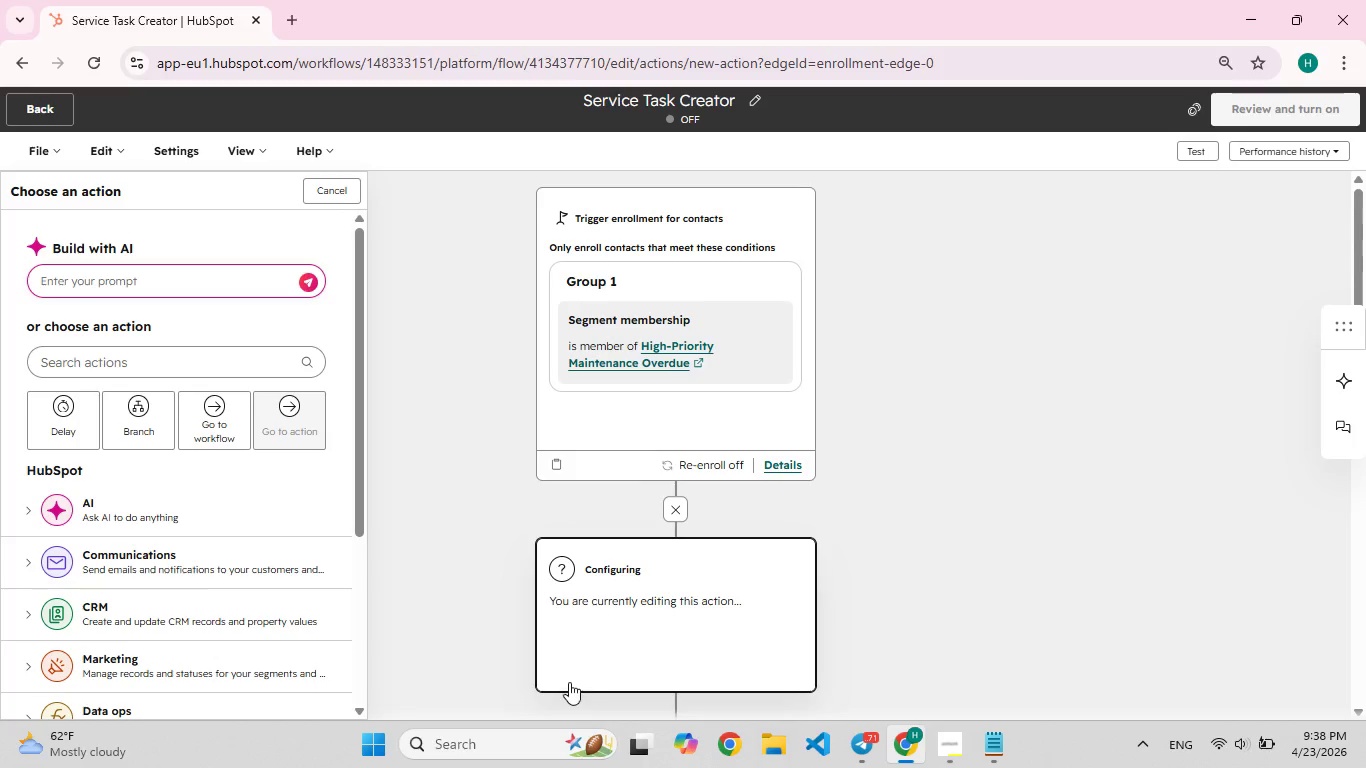 
wait(5.36)
 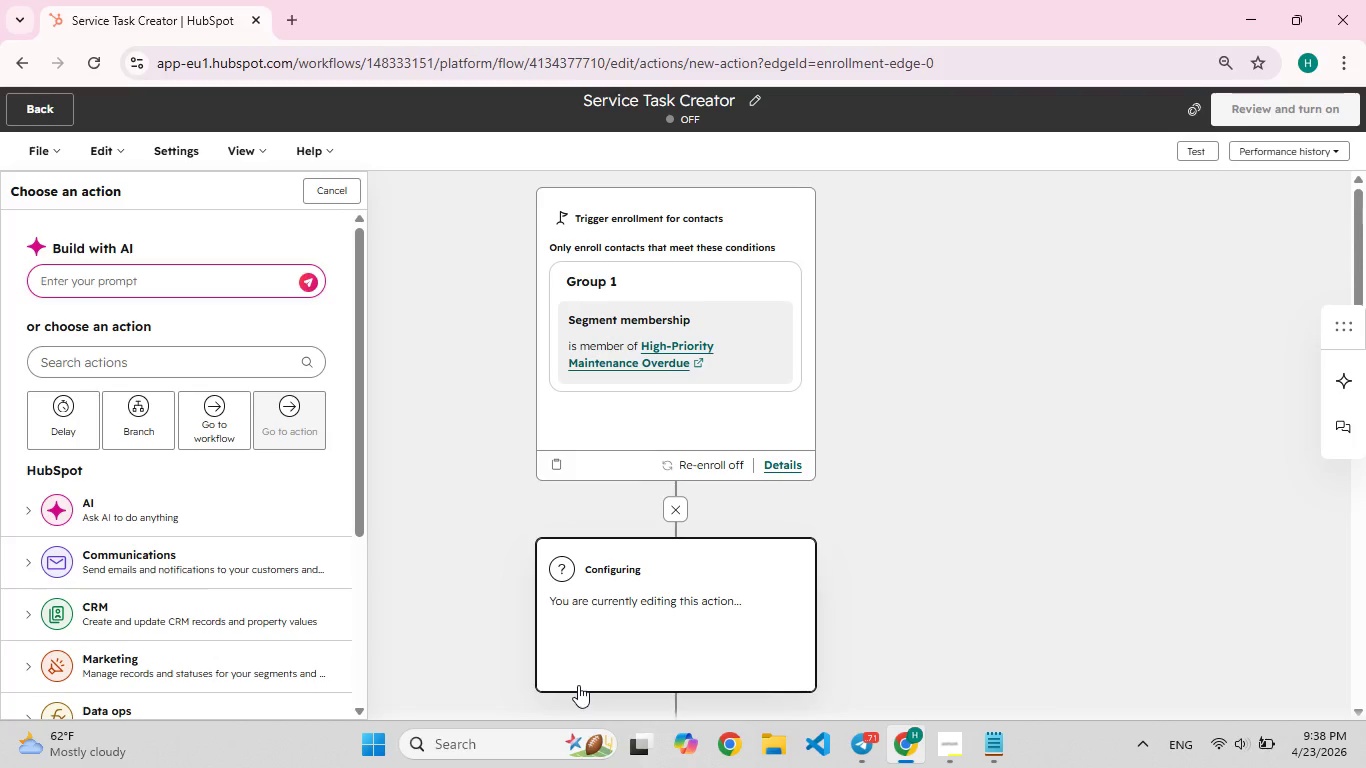 
left_click([238, 362])
 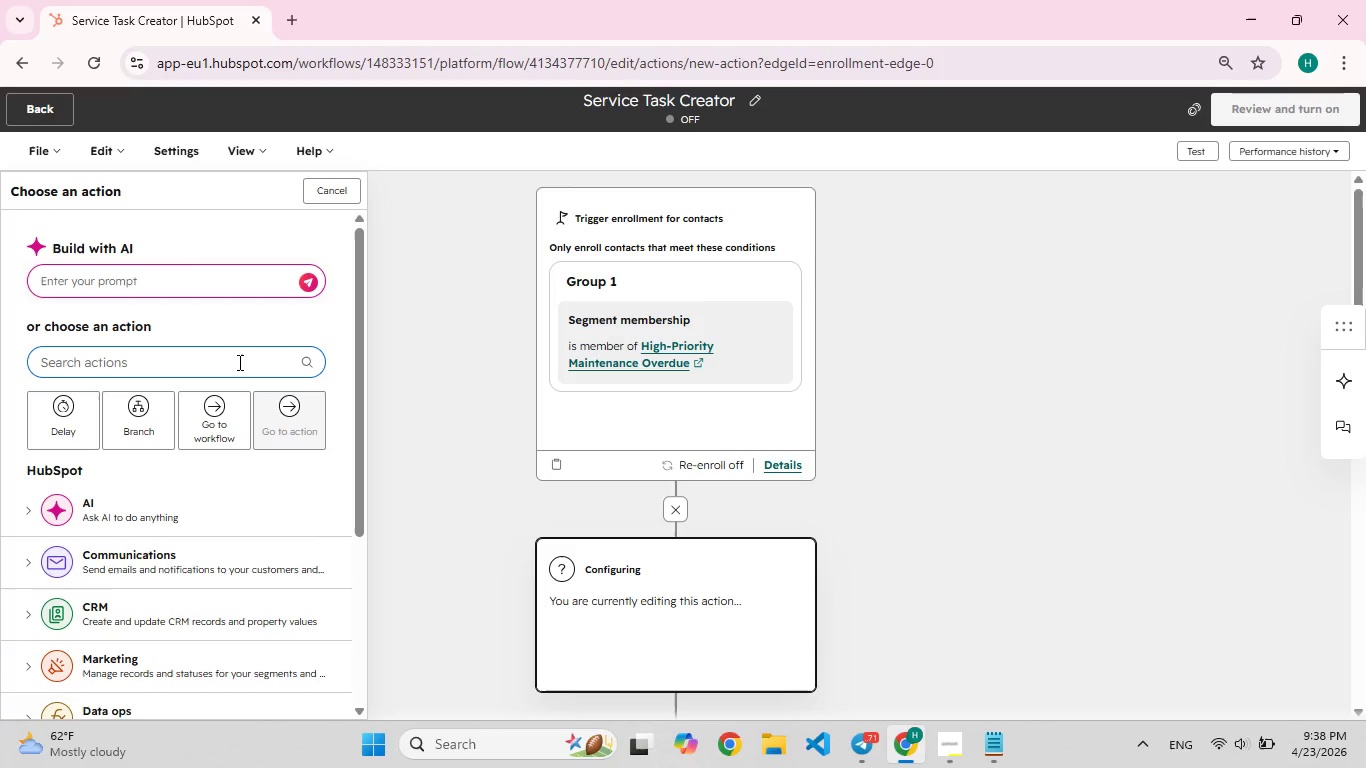 
type(task)
 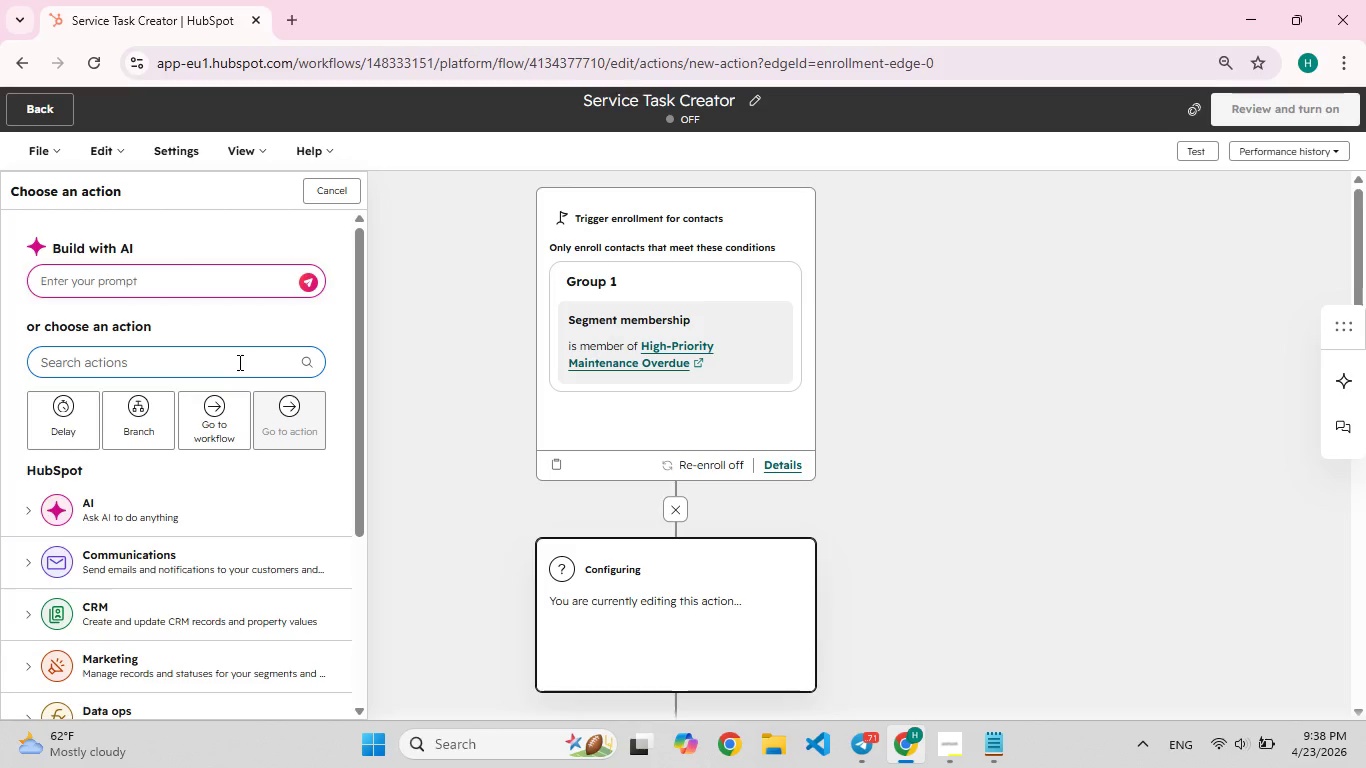 
left_click([238, 362])
 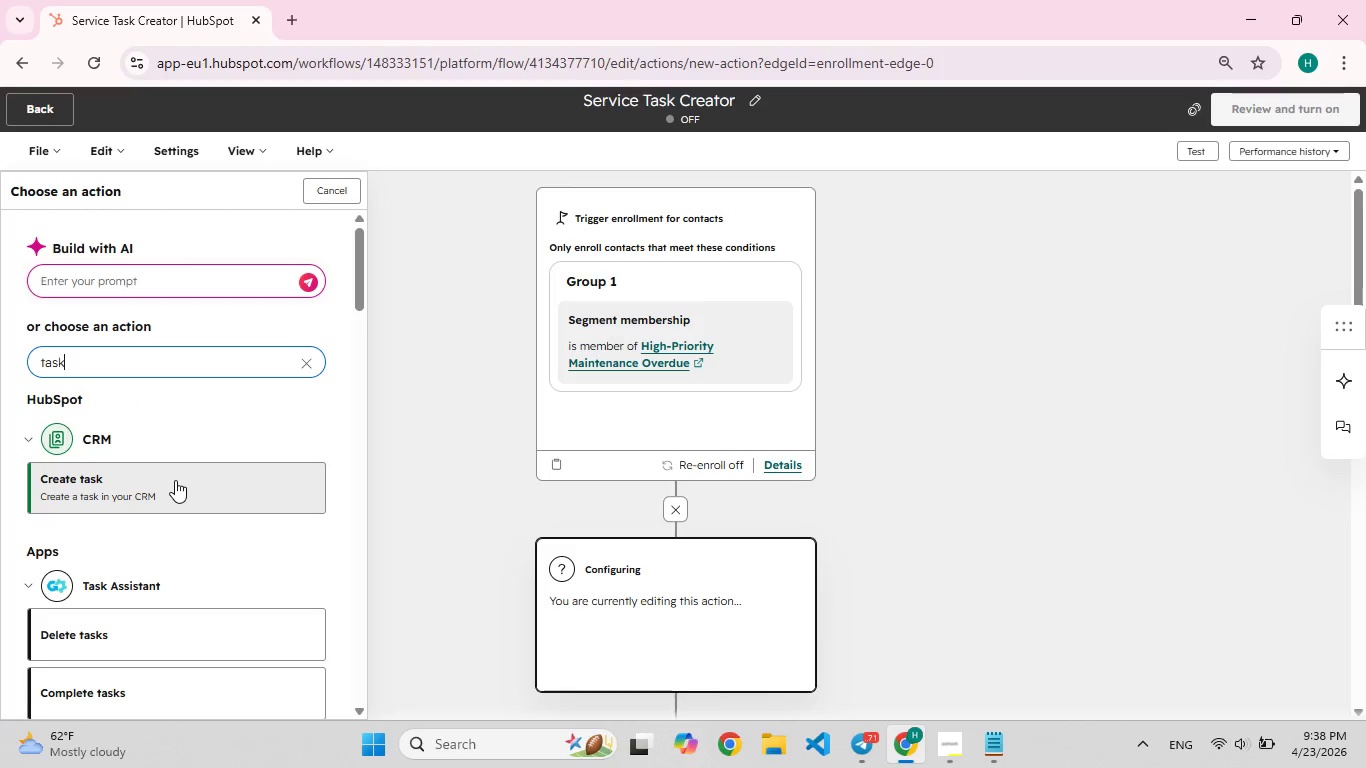 
left_click([175, 480])
 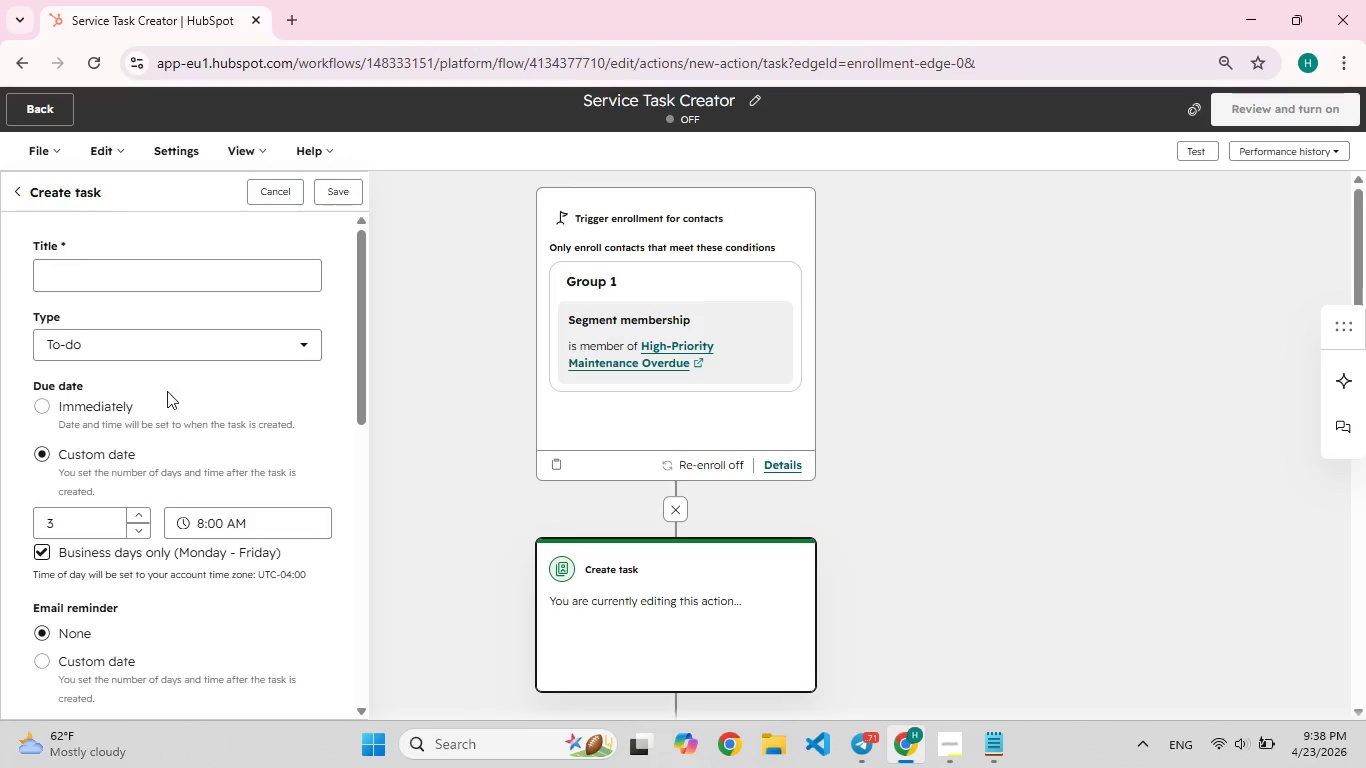 
left_click([159, 266])
 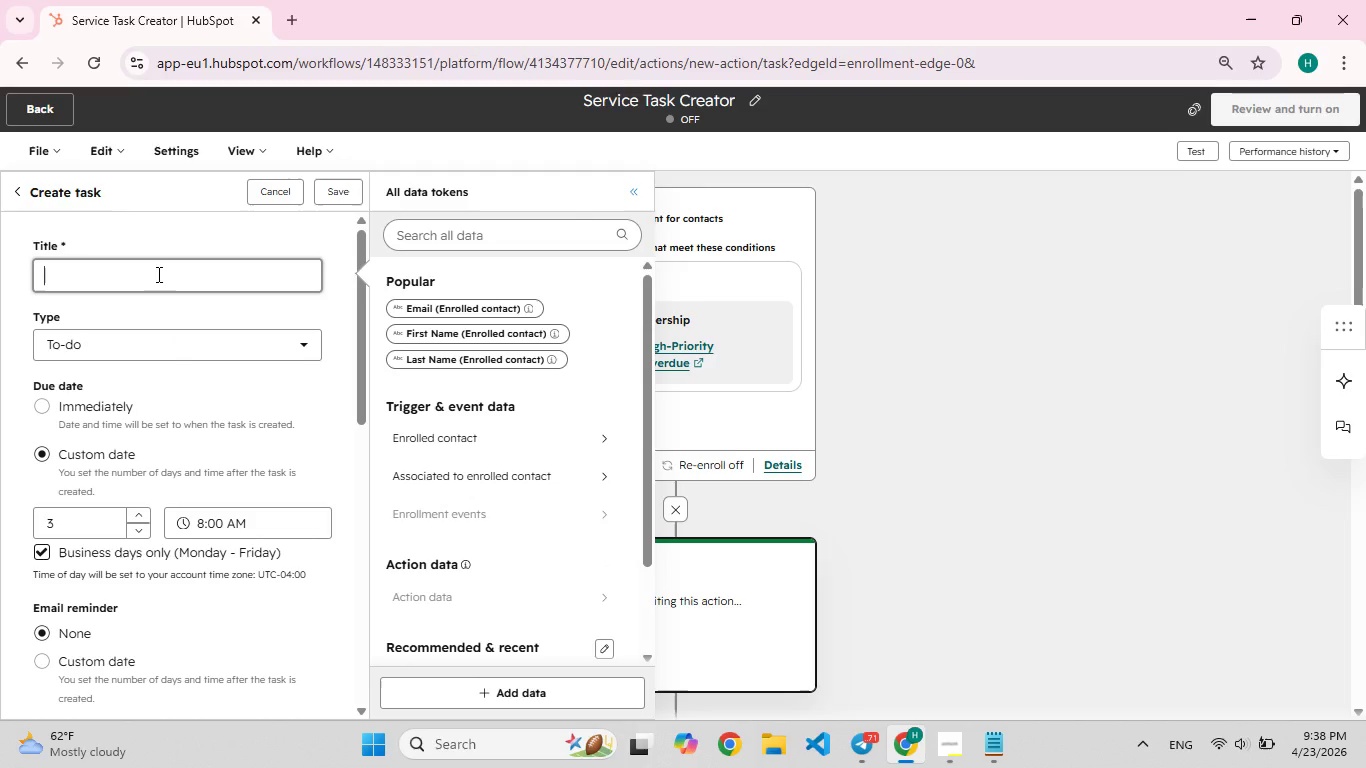 
type(Fleet Due fi[F9])
key(Backspace)
type(or Service)
 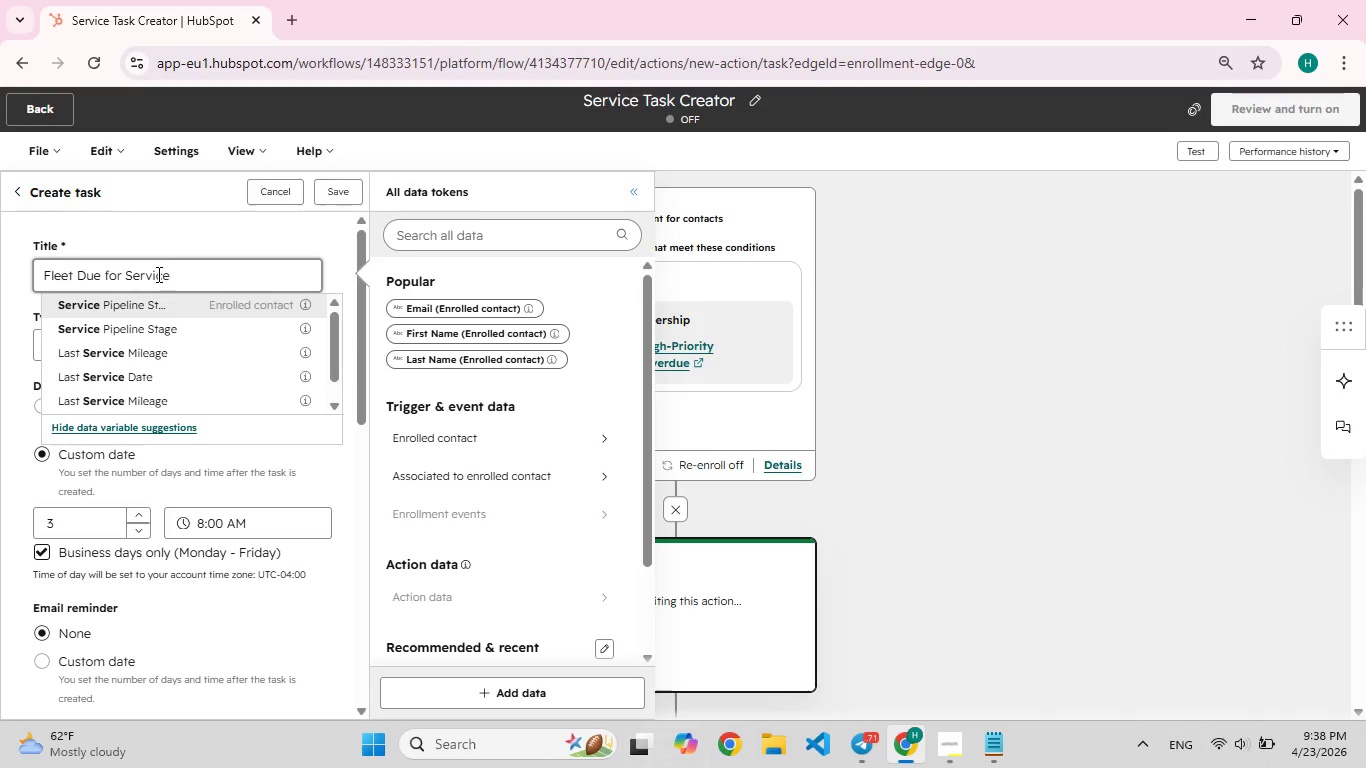 
wait(5.76)
 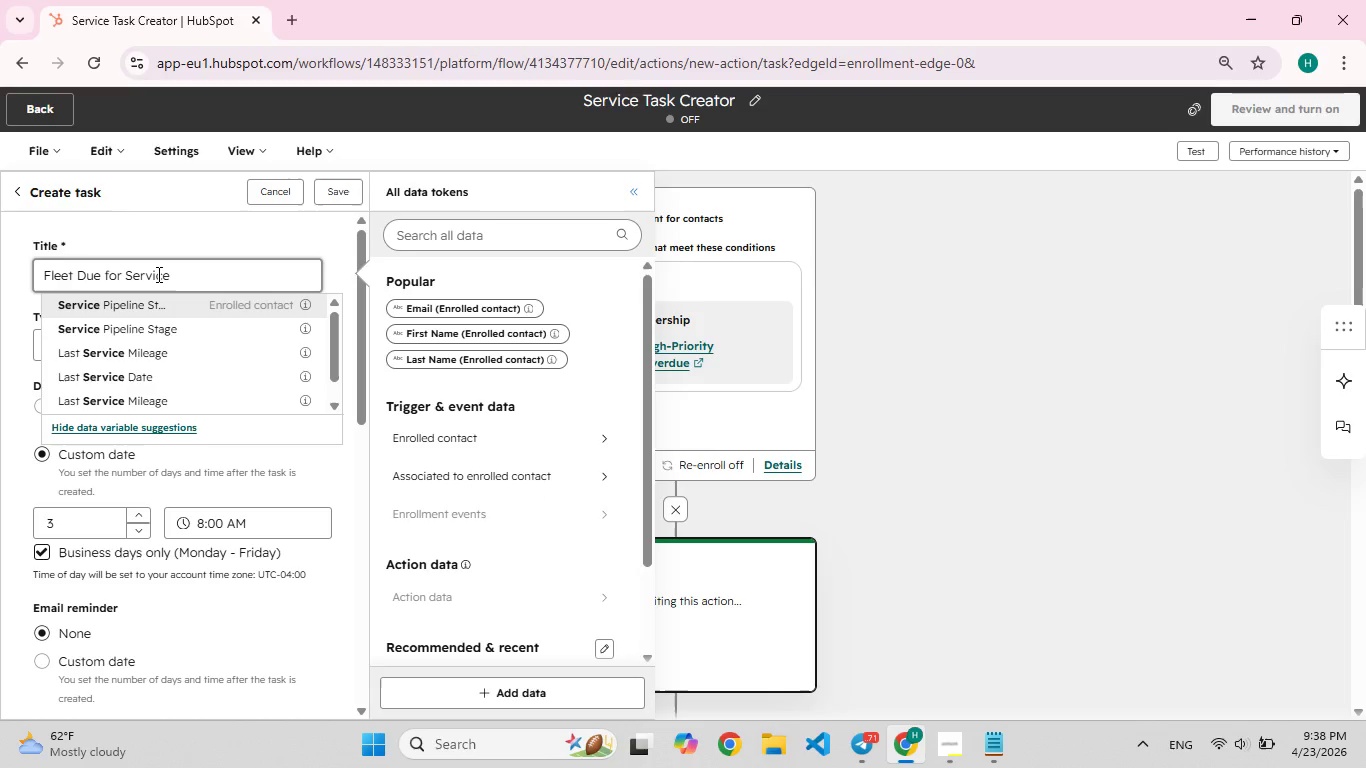 
left_click([920, 443])
 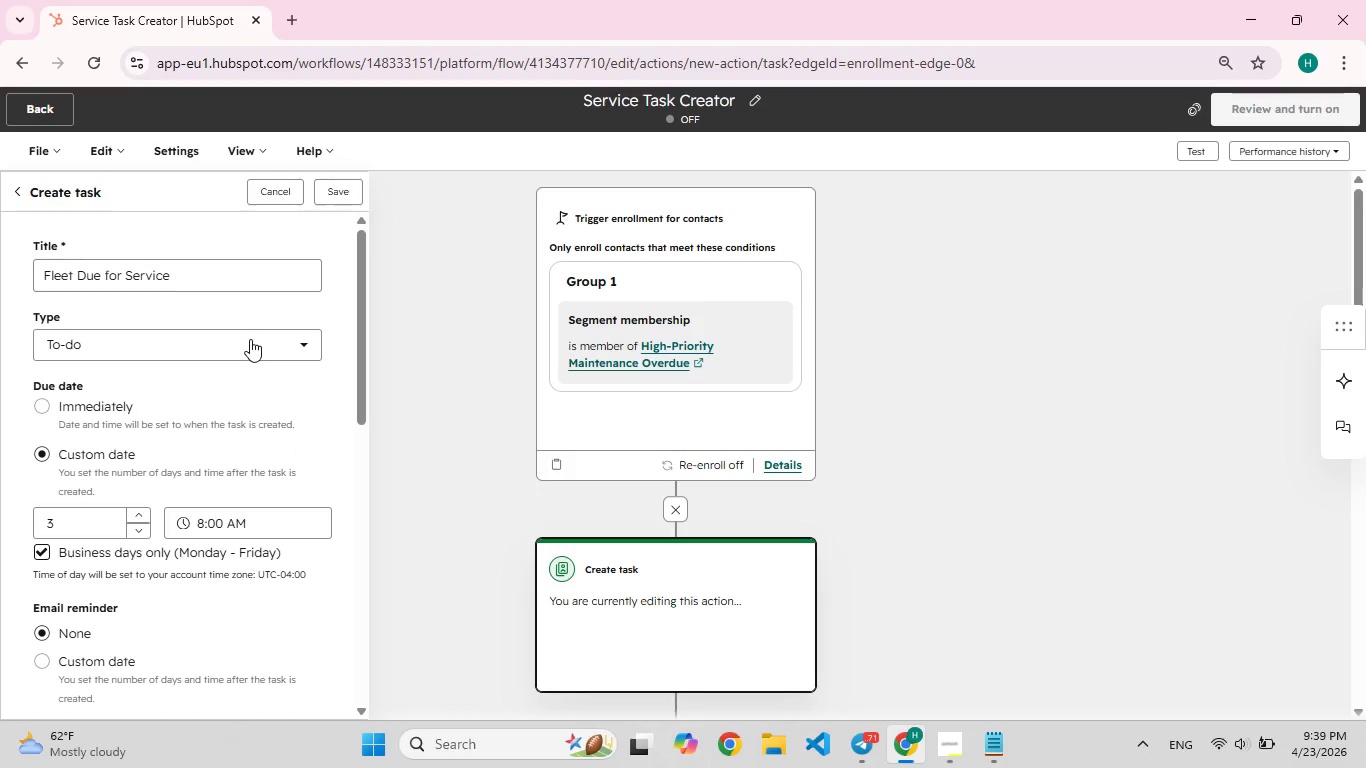 
scroll: coordinate [208, 460], scroll_direction: down, amount: 13.0
 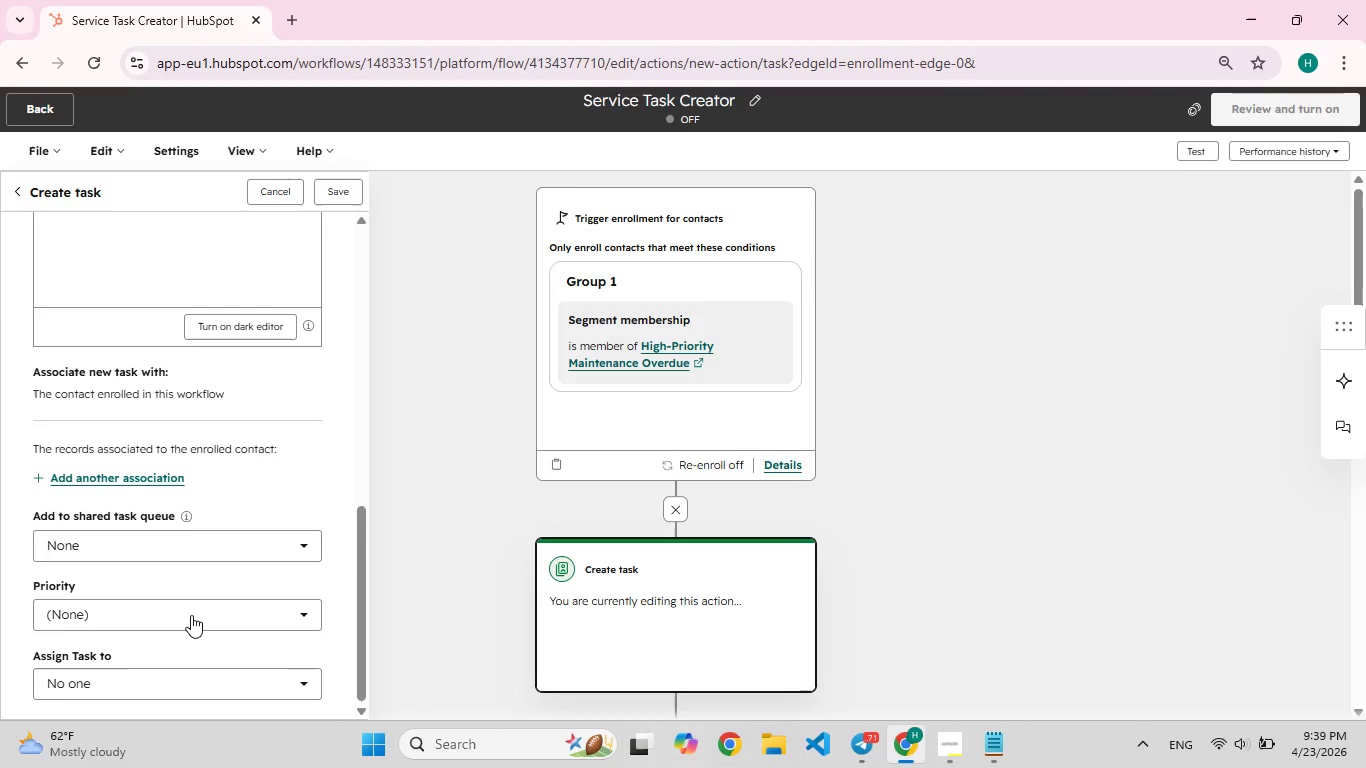 
left_click([191, 615])
 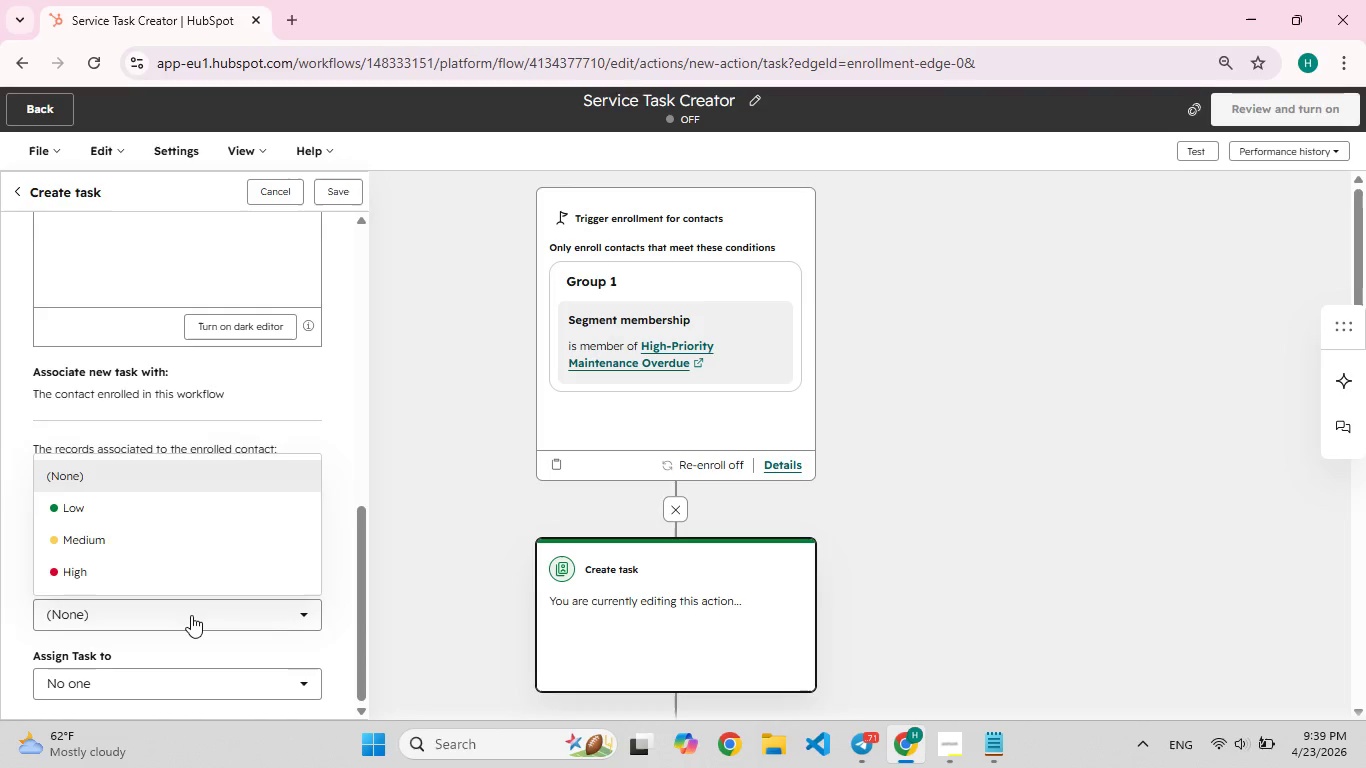 
left_click([191, 615])
 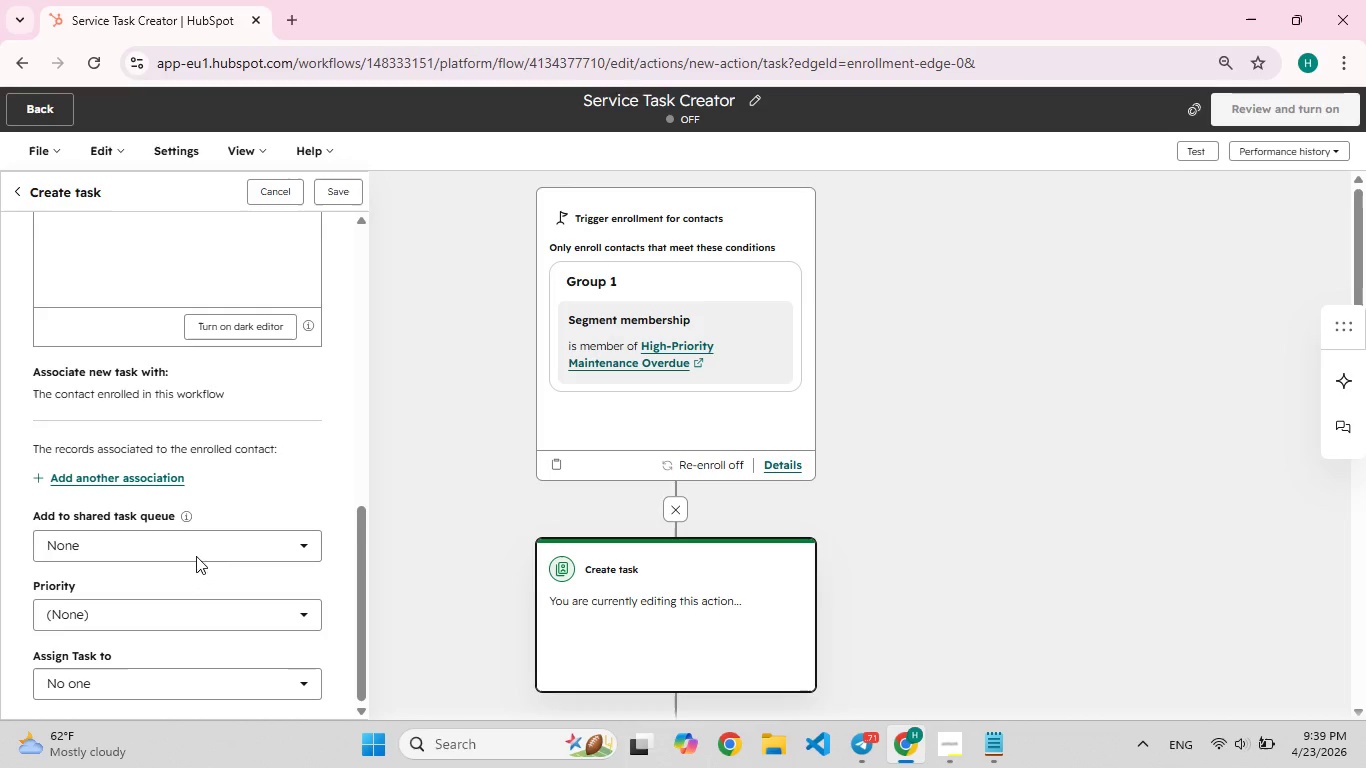 
left_click([196, 547])
 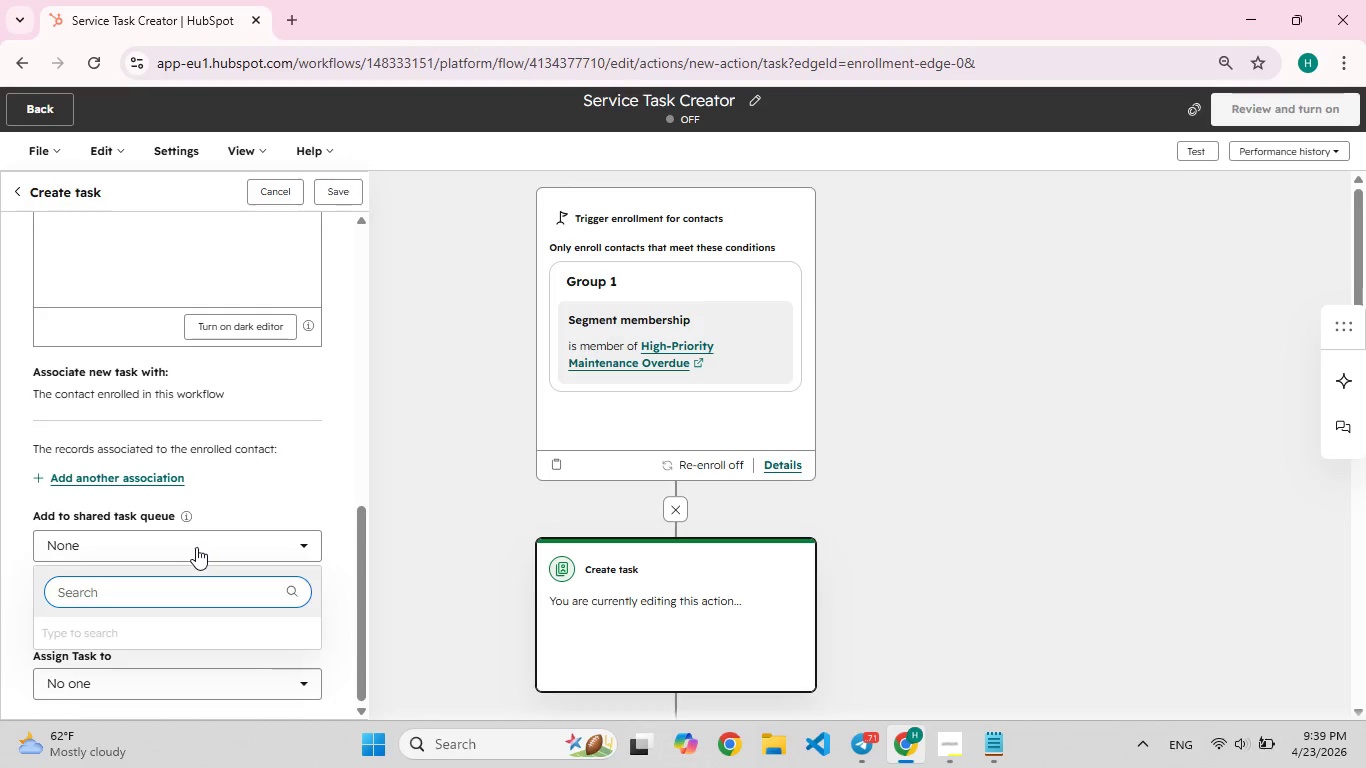 
left_click([196, 547])
 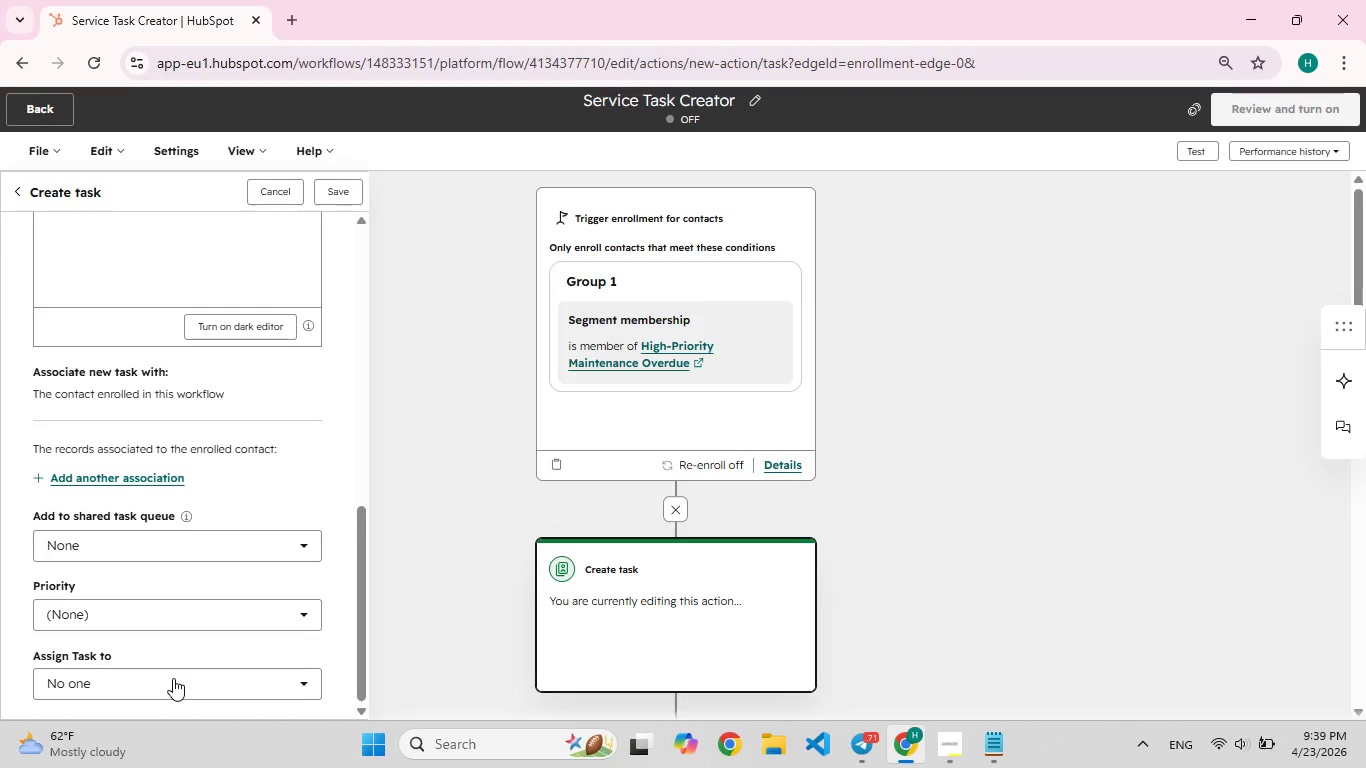 
left_click([173, 678])
 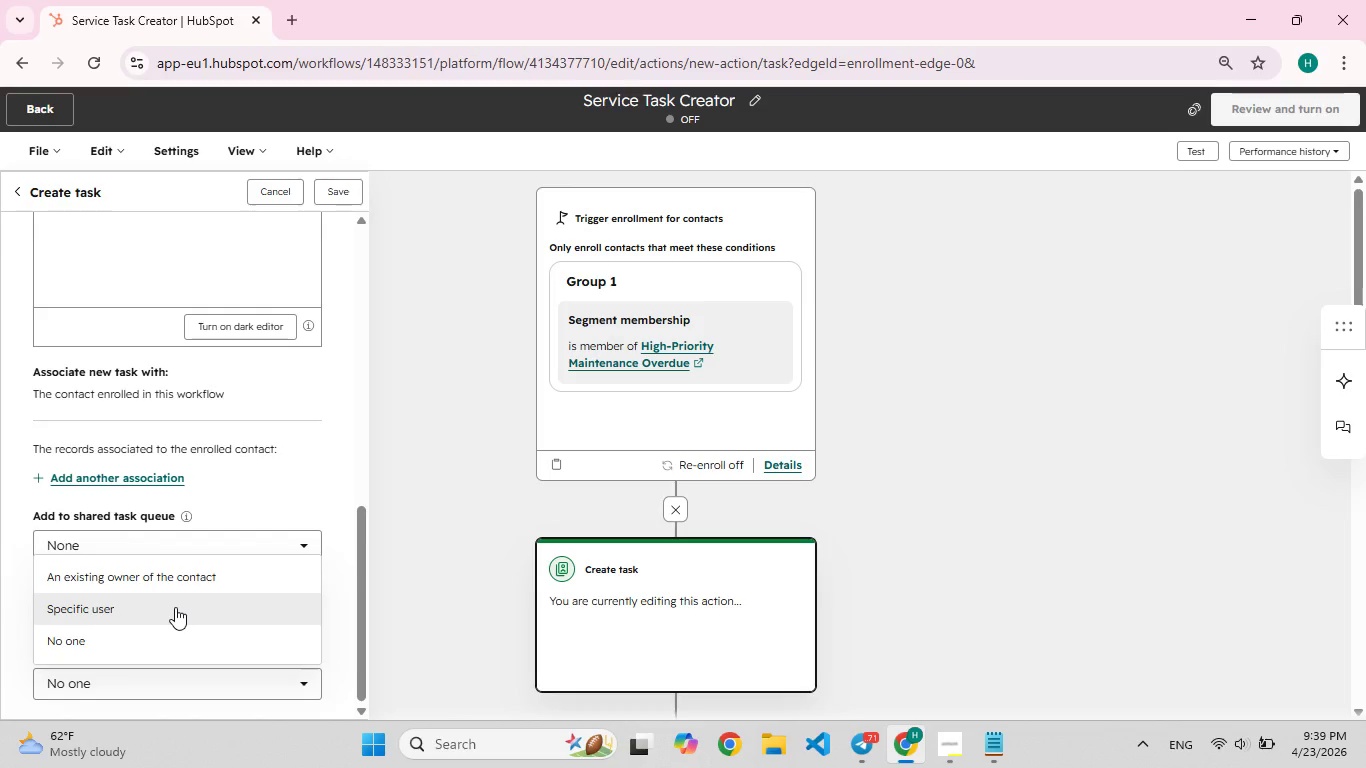 
scroll: coordinate [175, 607], scroll_direction: down, amount: 3.0
 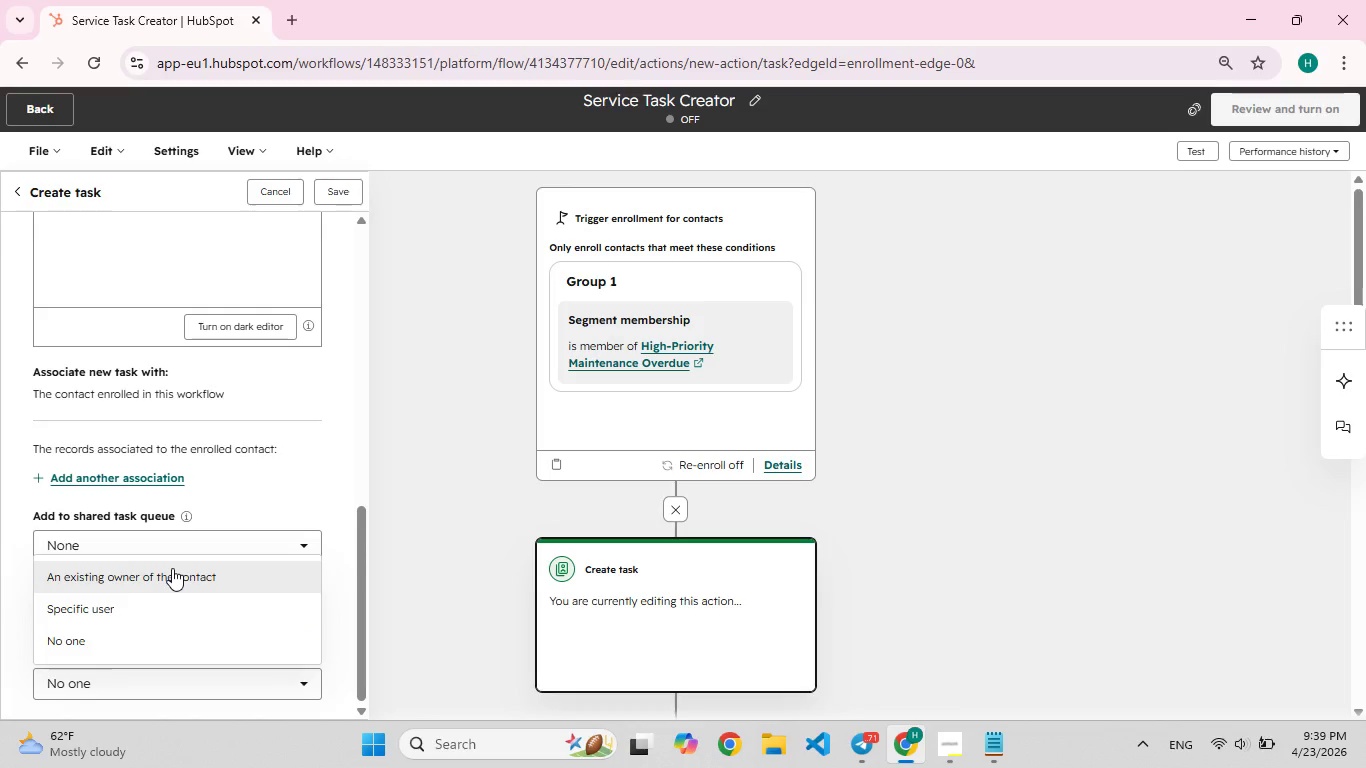 
left_click([172, 568])
 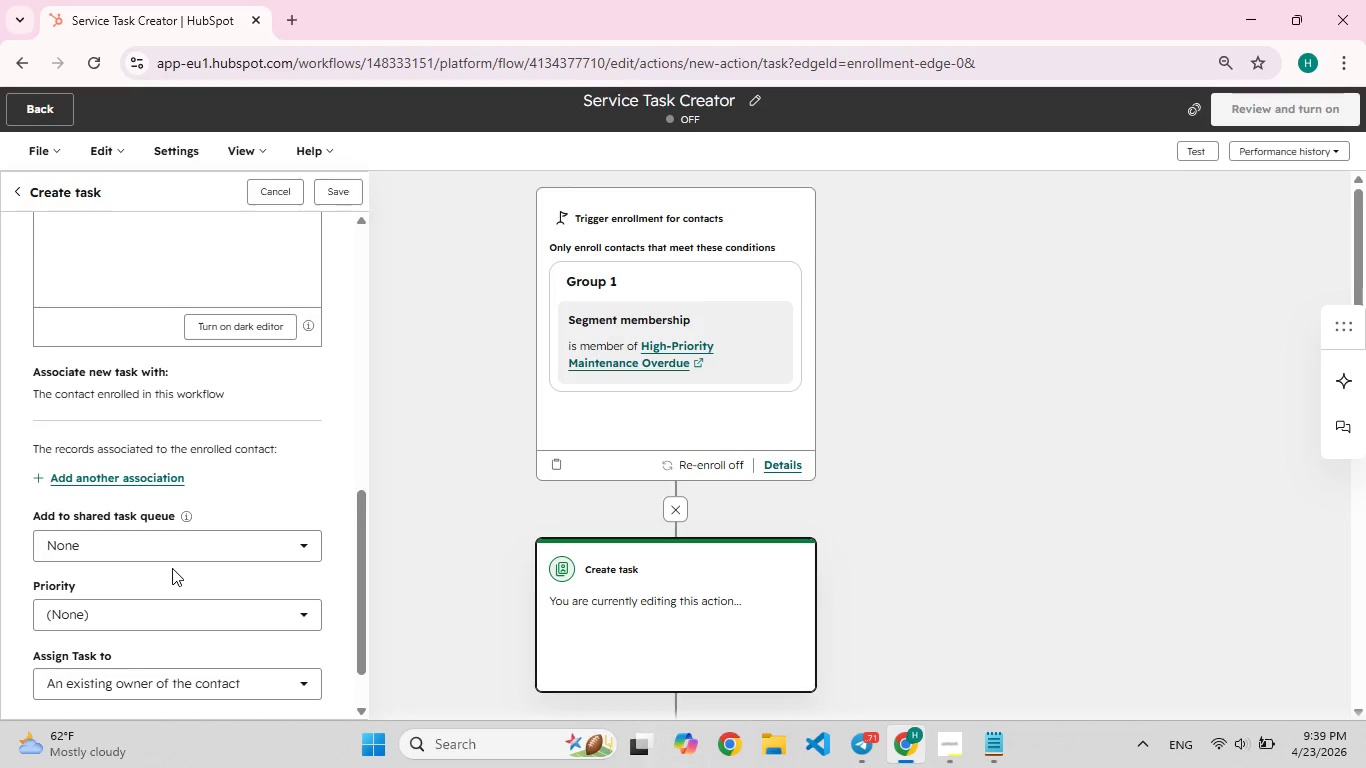 
scroll: coordinate [172, 568], scroll_direction: down, amount: 3.0
 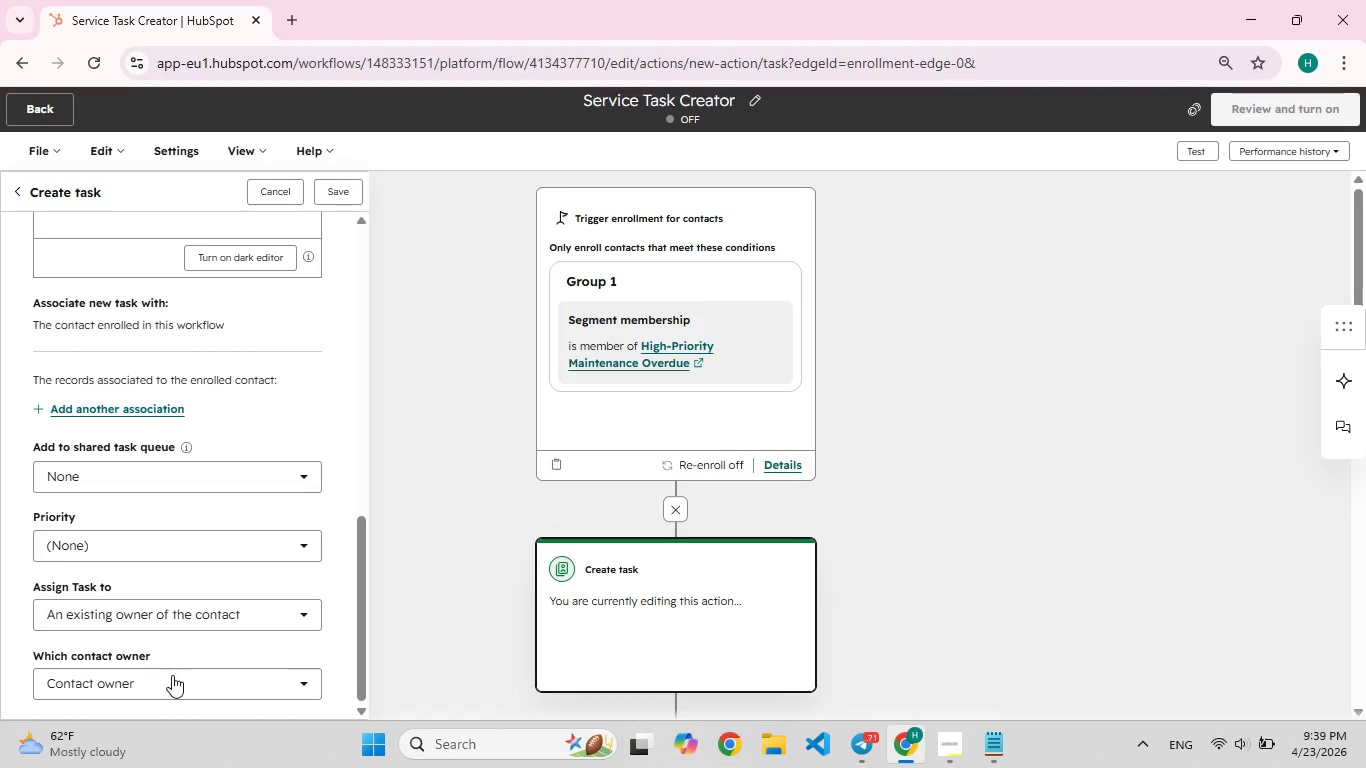 
left_click([172, 675])
 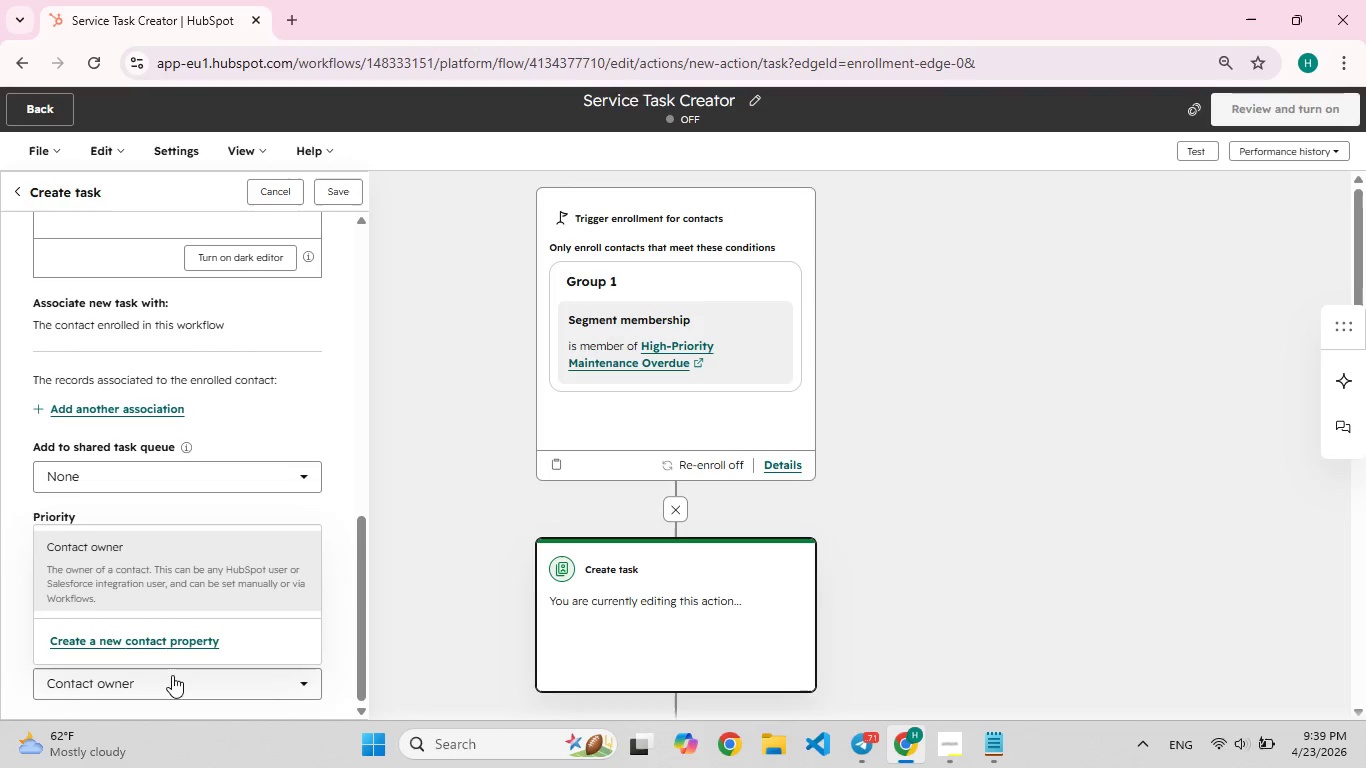 
left_click([172, 675])
 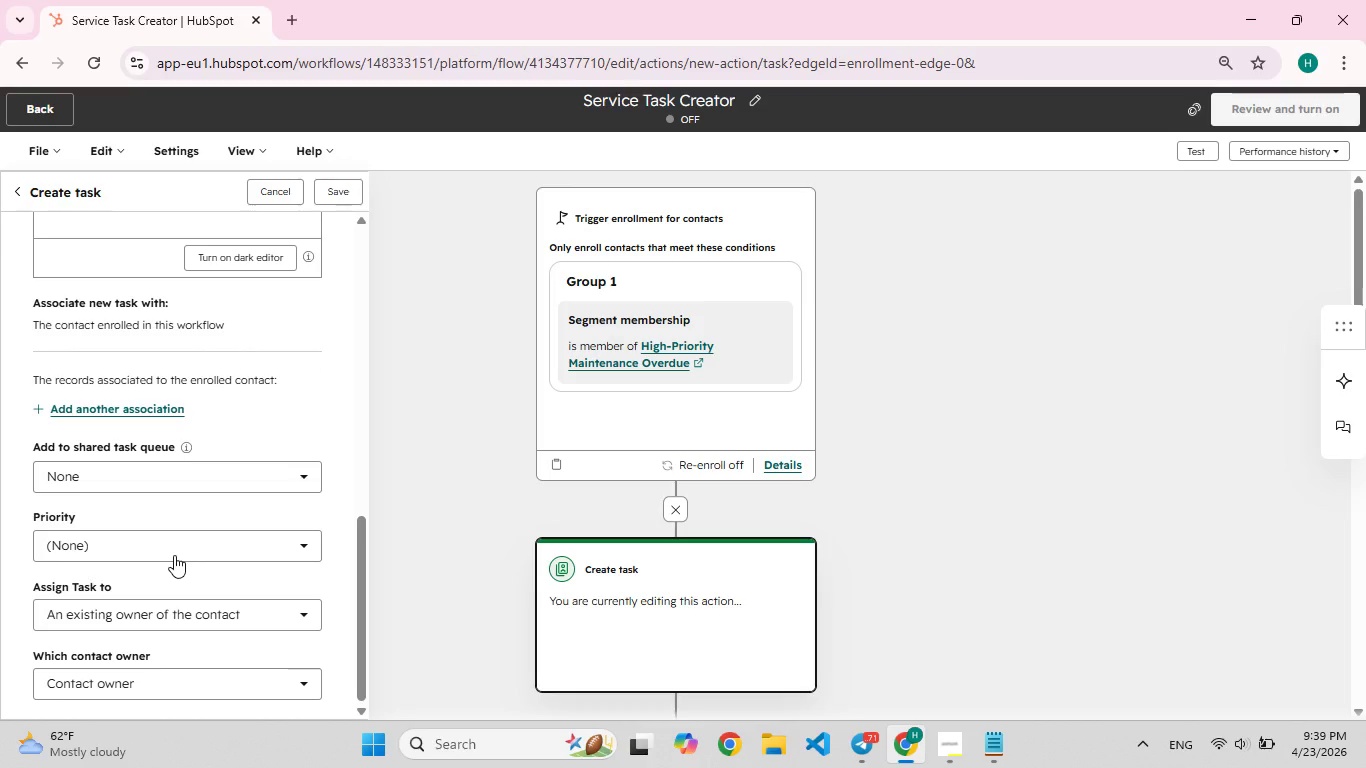 
left_click([174, 554])
 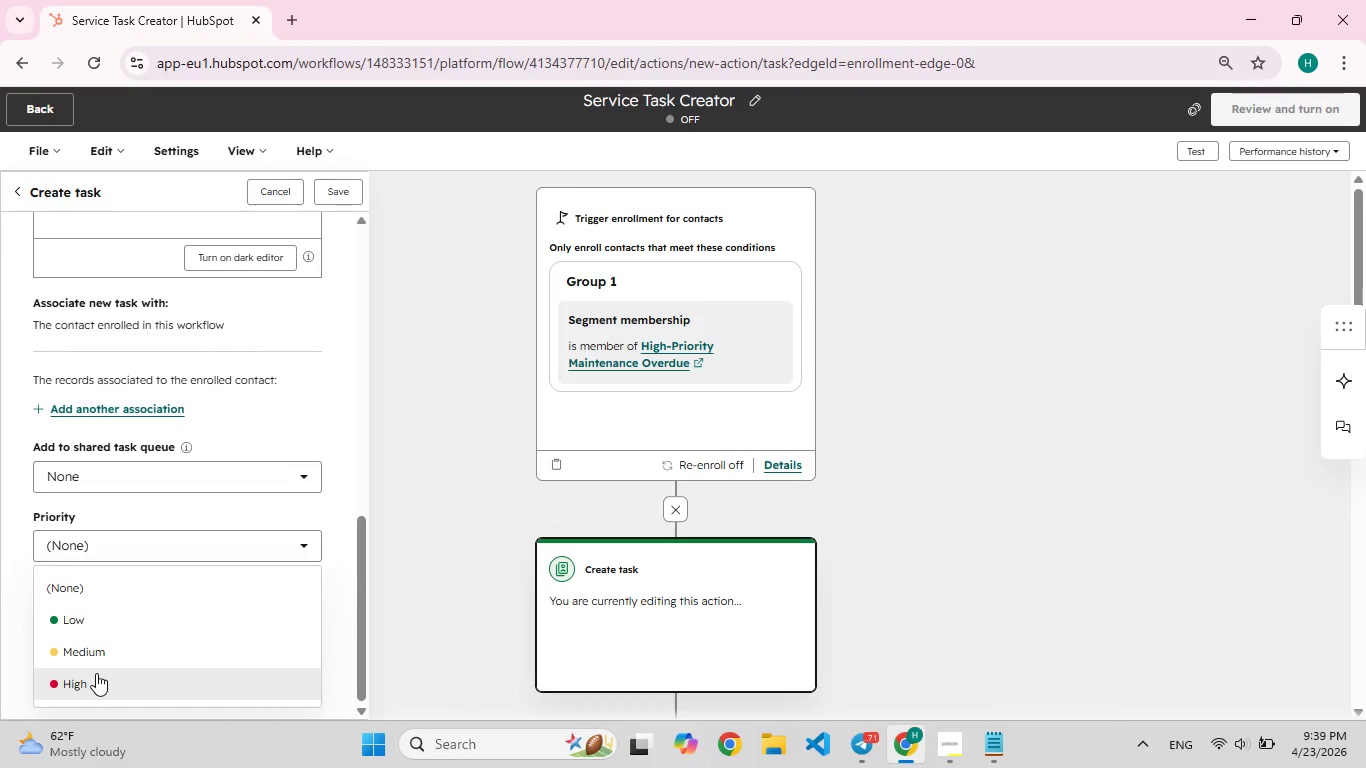 
left_click([96, 673])
 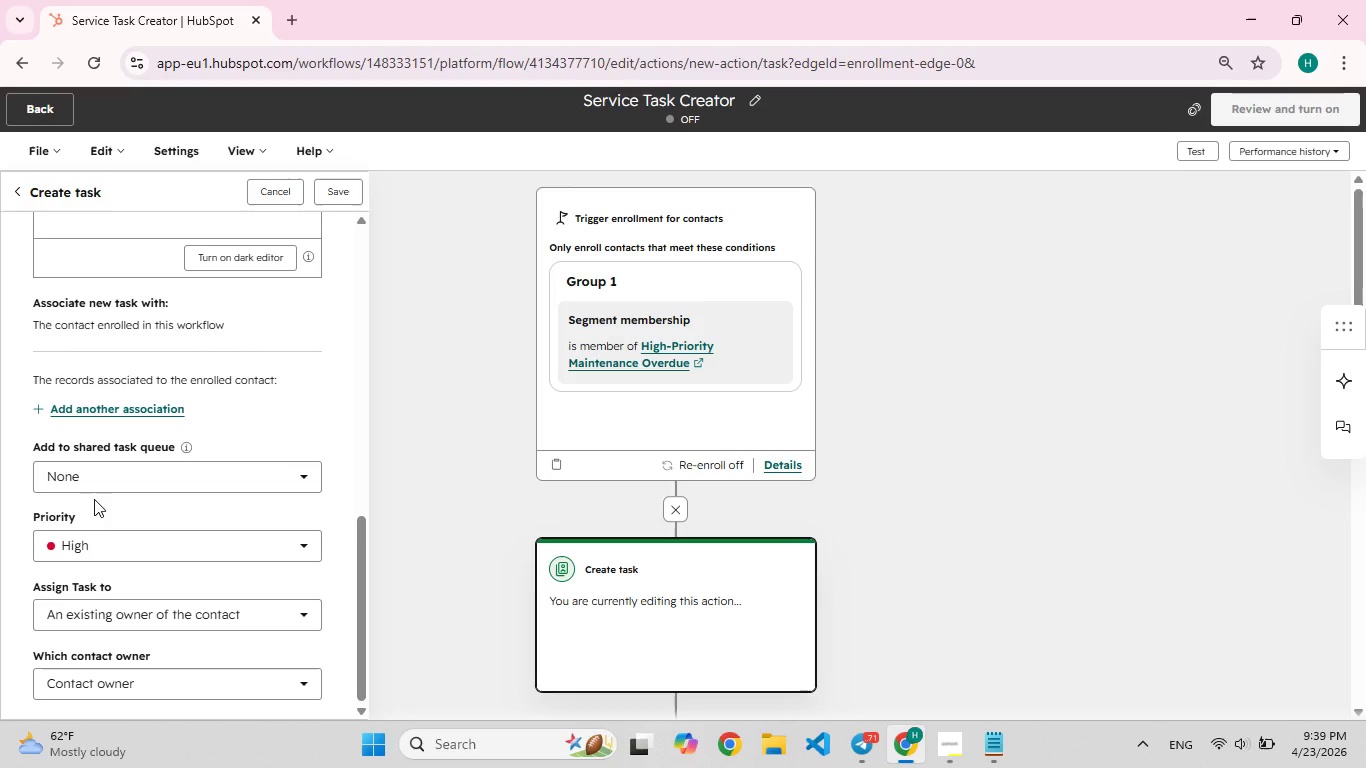 
wait(6.39)
 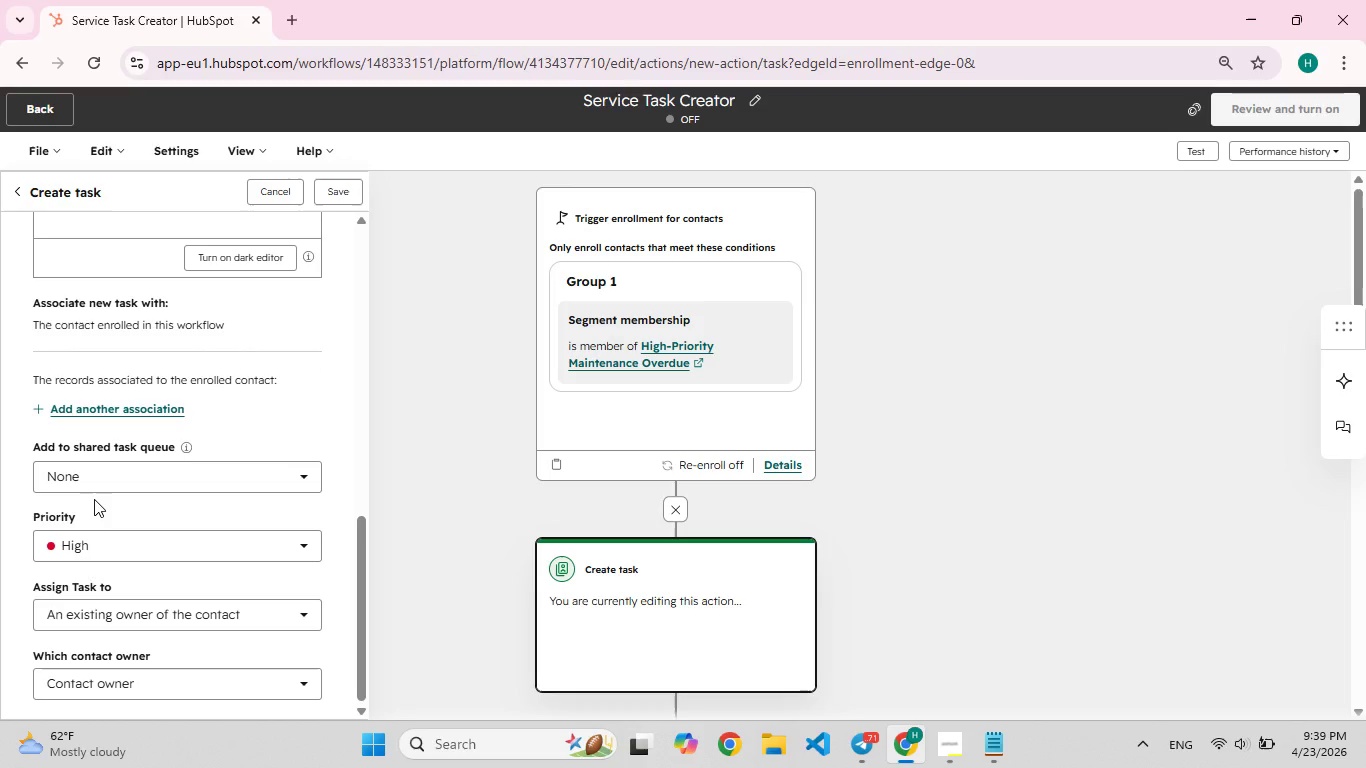 
scroll: coordinate [94, 499], scroll_direction: up, amount: 3.0
 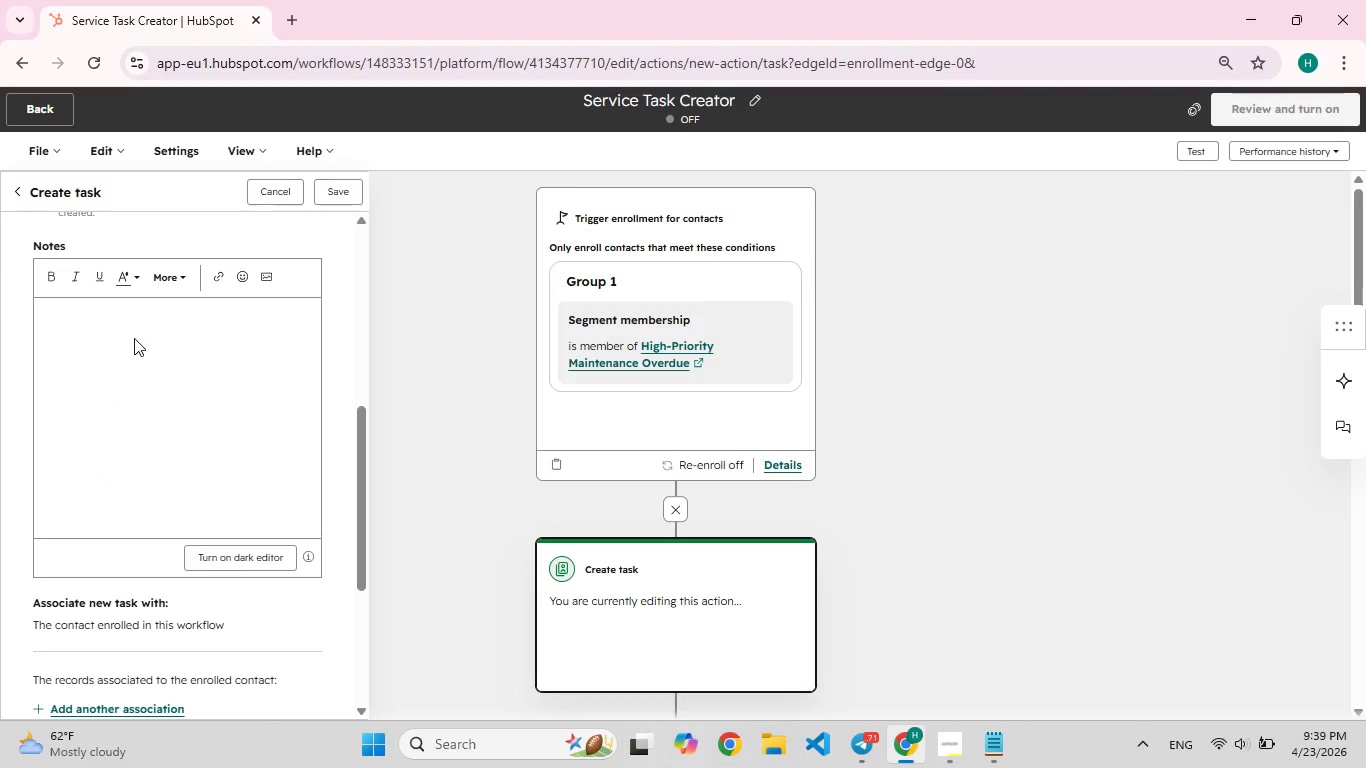 
left_click([134, 338])
 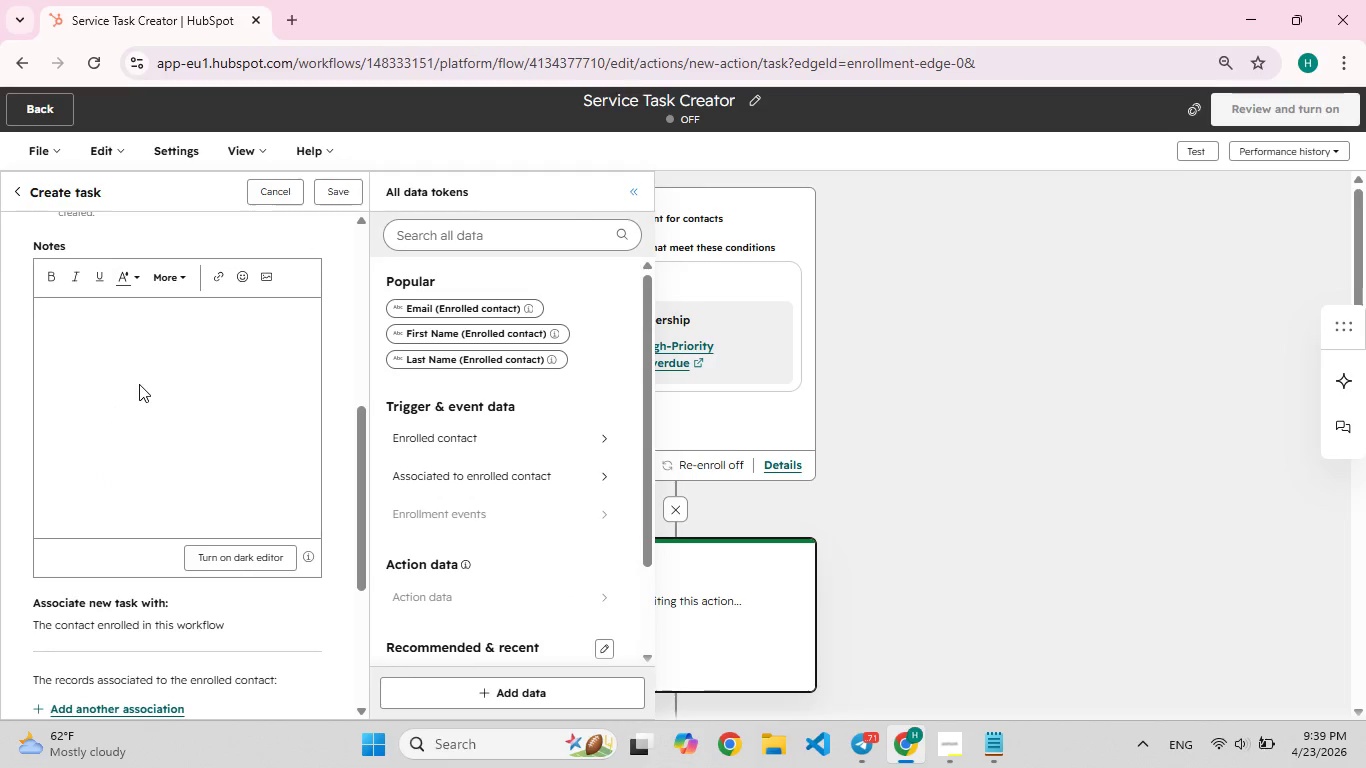 
type(T[F7]his Fleet is overdue for maintenance. last service date recorded contact customer ti[F9])
key(Backspace)
type(o sc[F7]hedule service)
 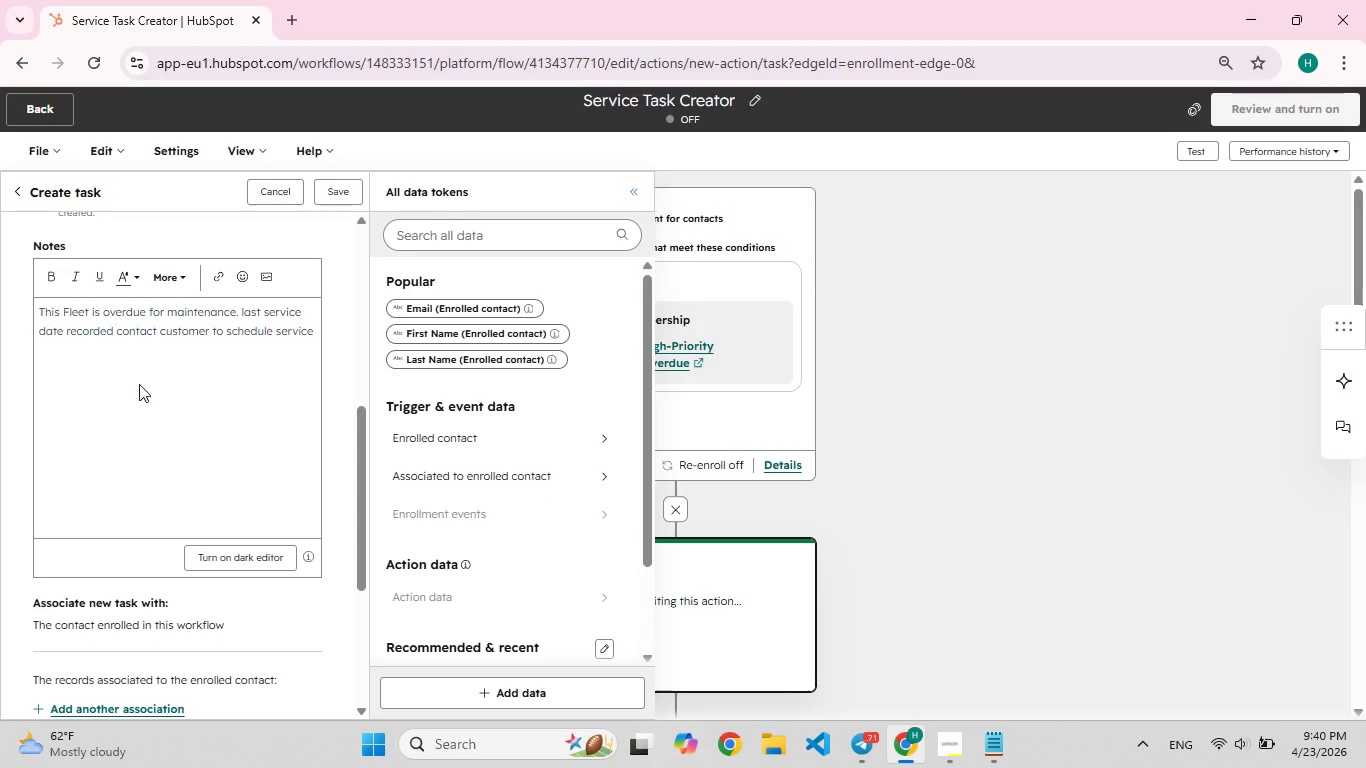 
scroll: coordinate [116, 313], scroll_direction: up, amount: 3.0
 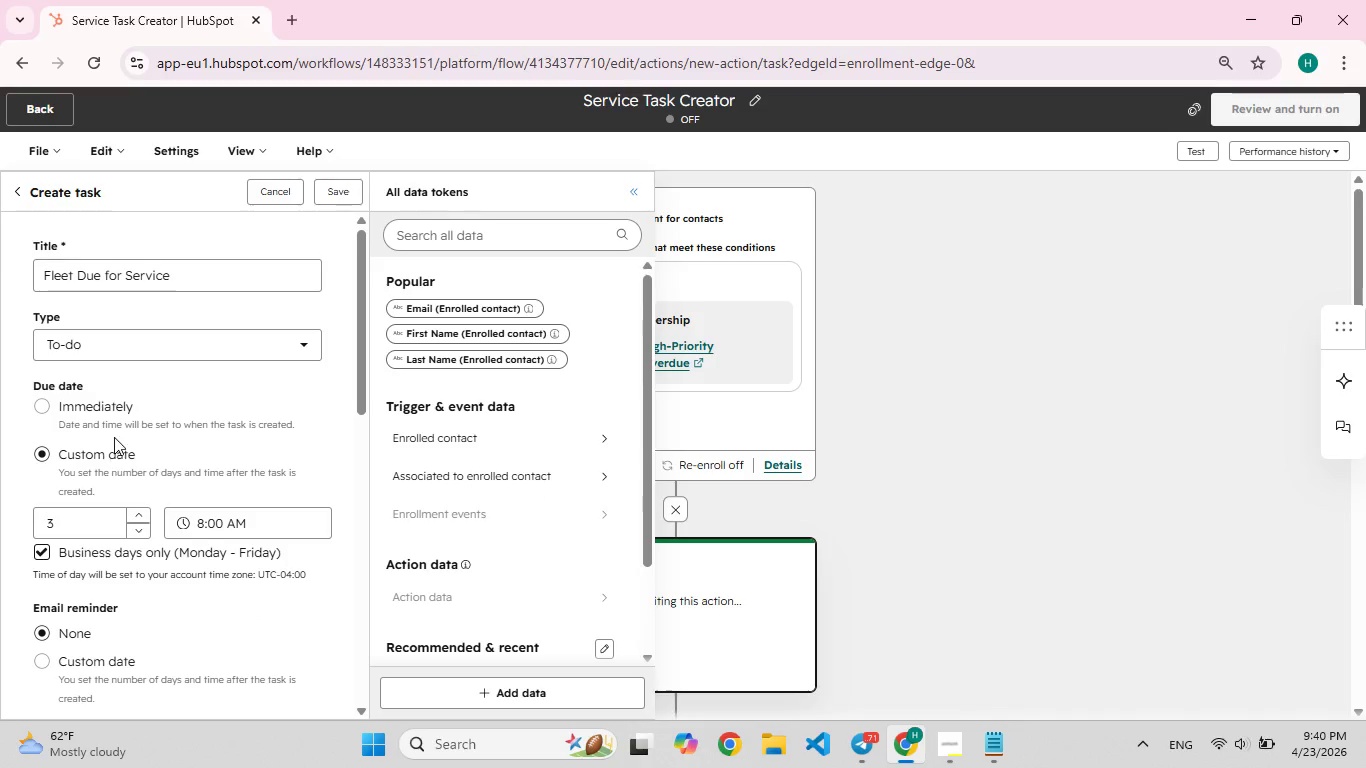 
left_click([110, 421])
 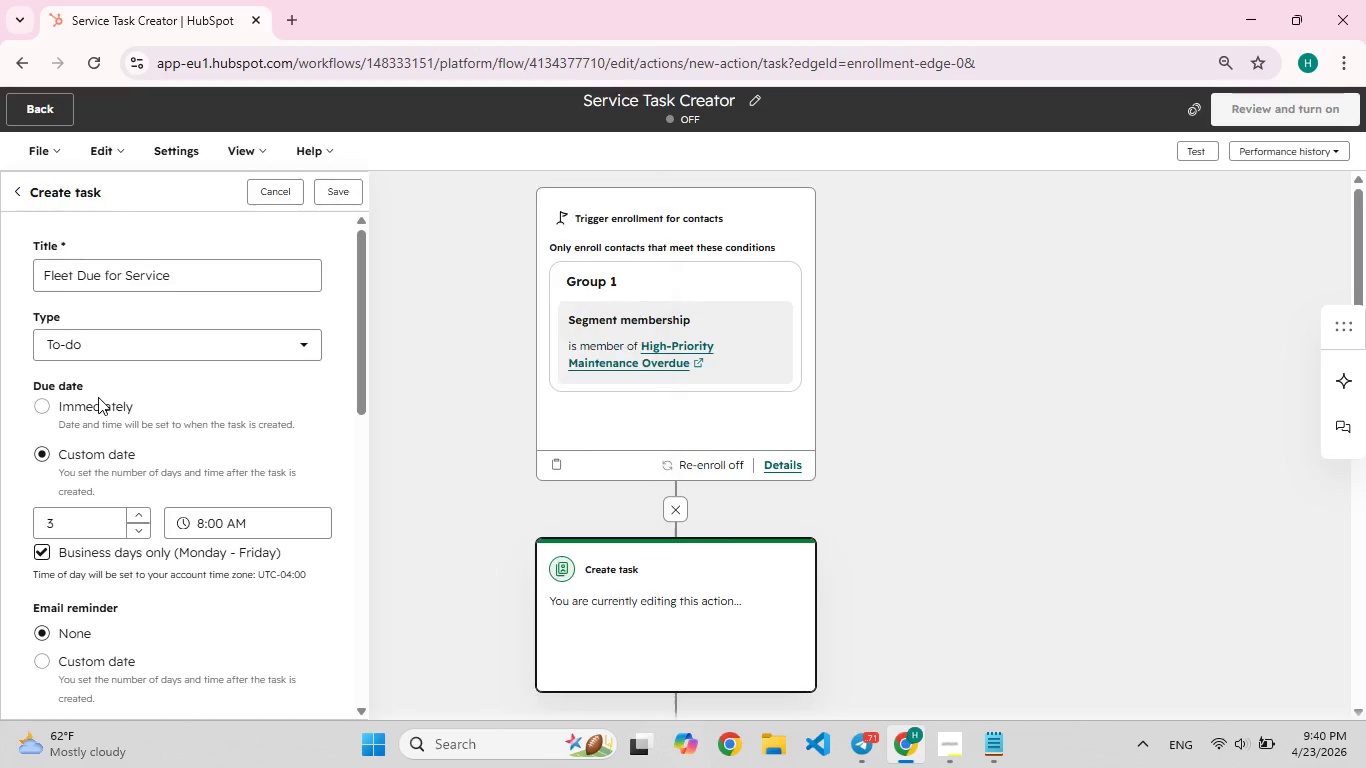 
left_click([98, 397])
 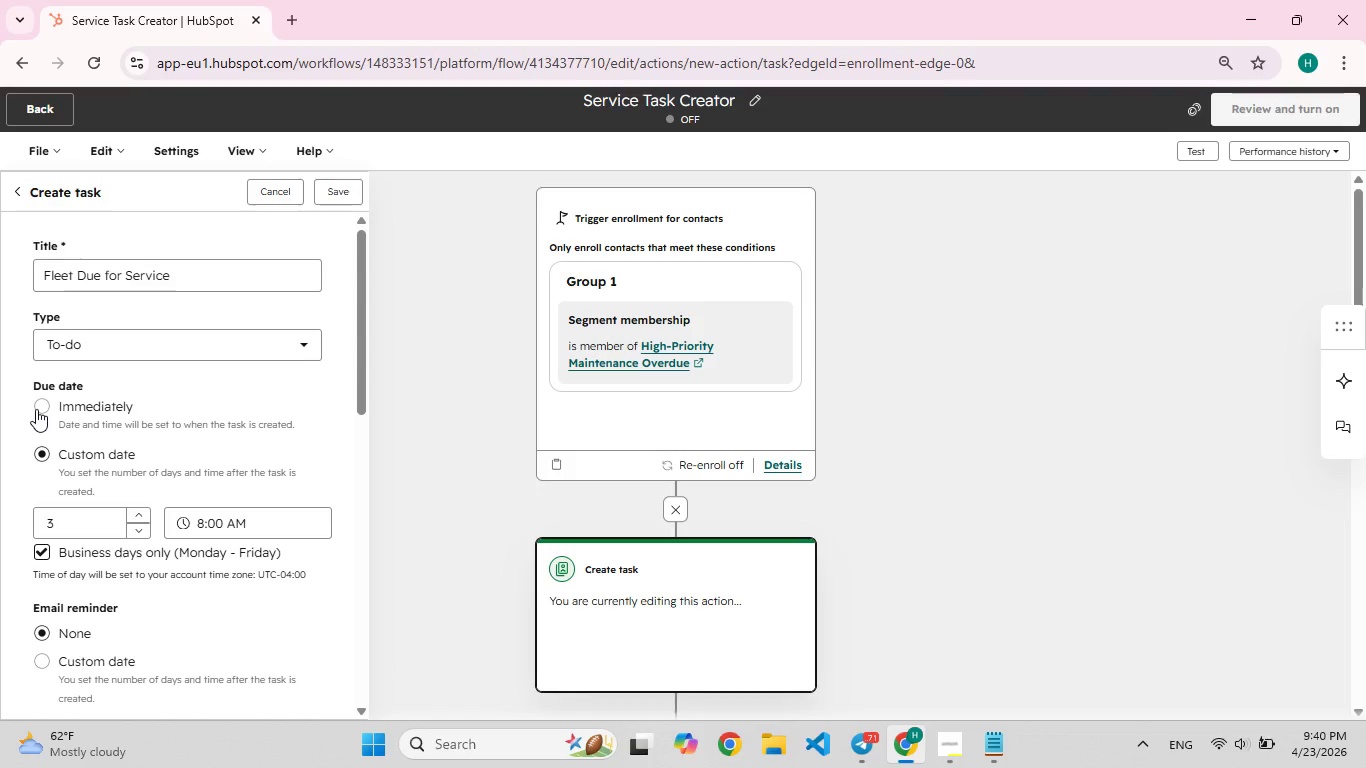 
left_click([36, 409])
 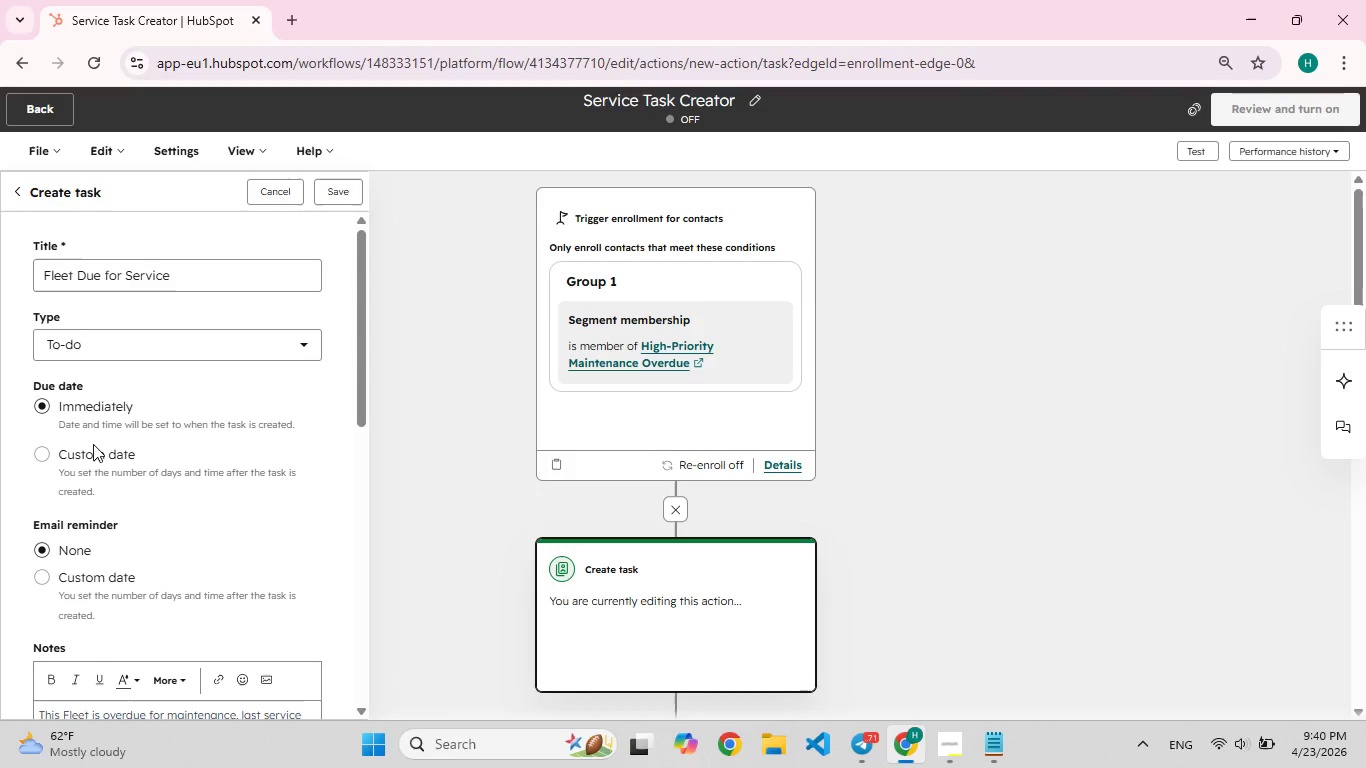 
scroll: coordinate [93, 444], scroll_direction: down, amount: 2.0
 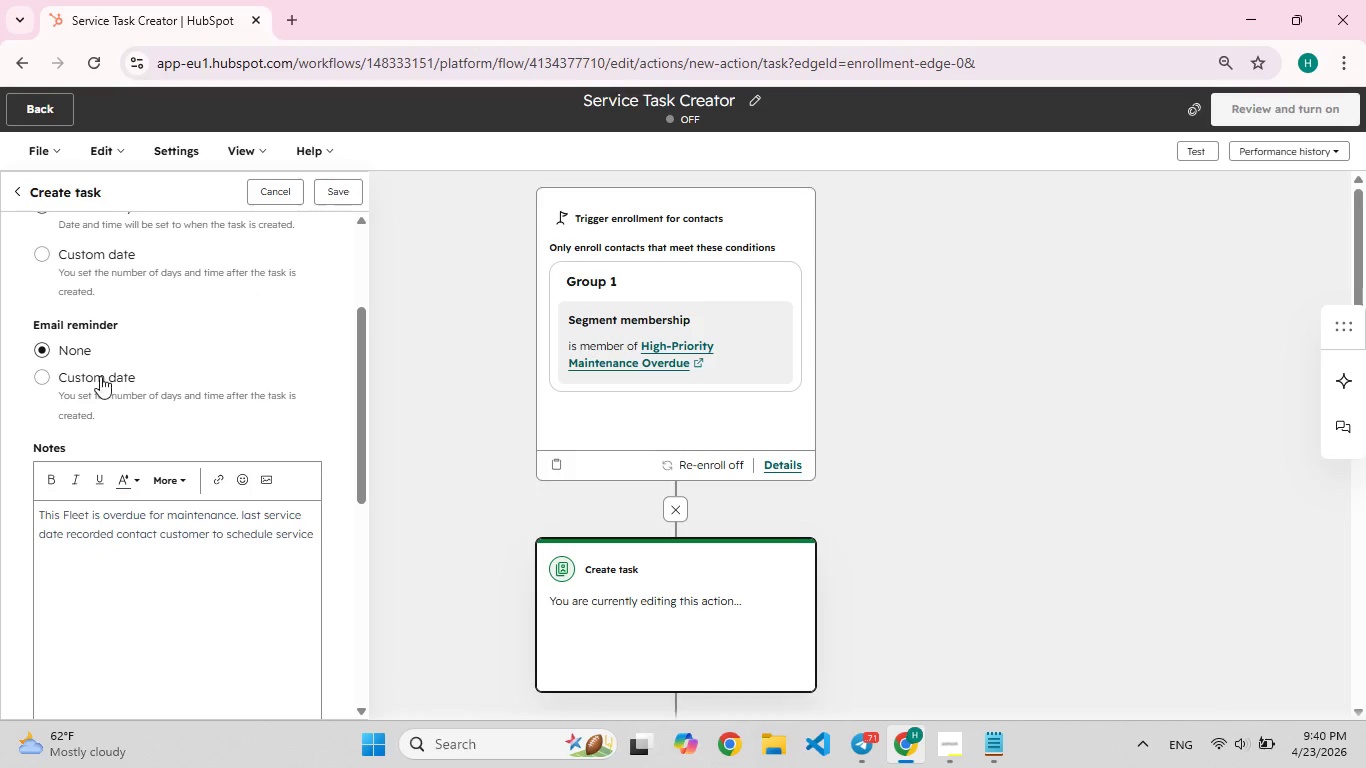 
left_click([100, 376])
 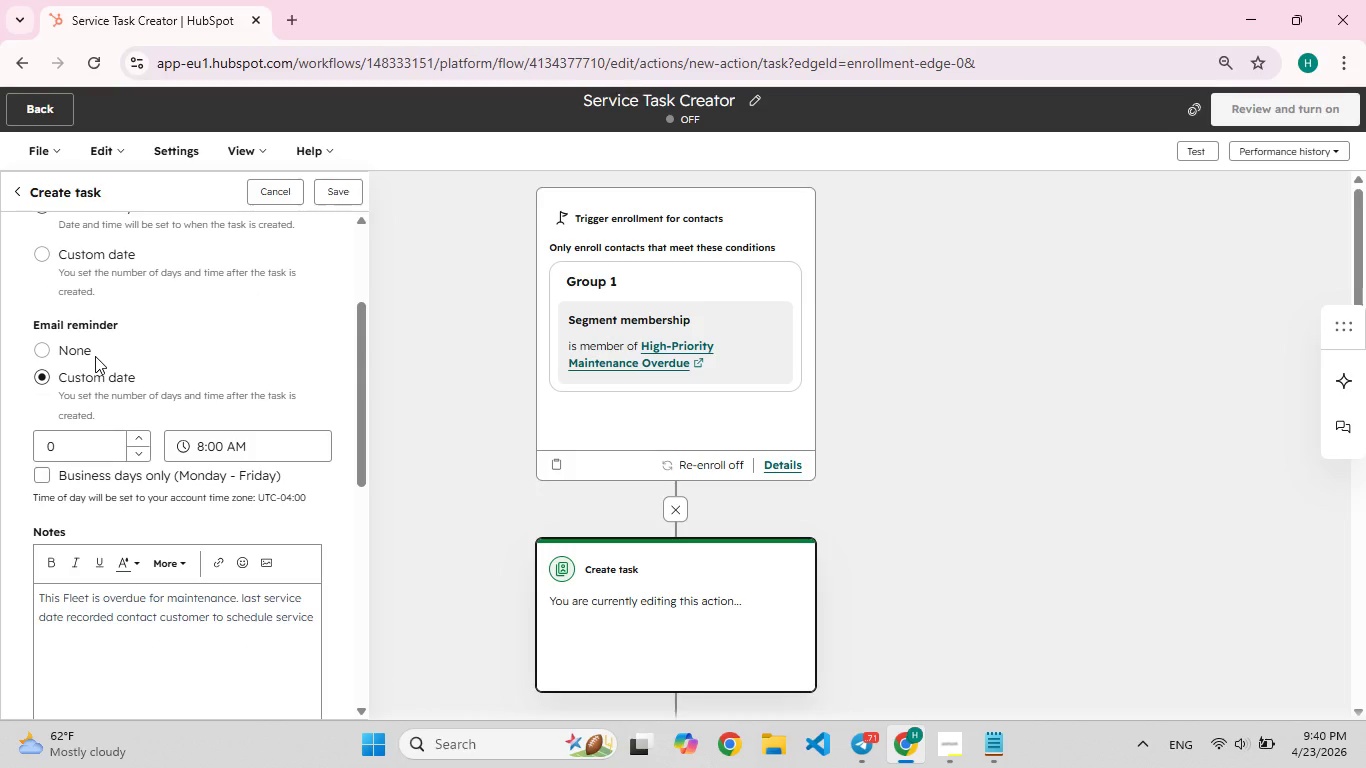 
left_click([77, 346])
 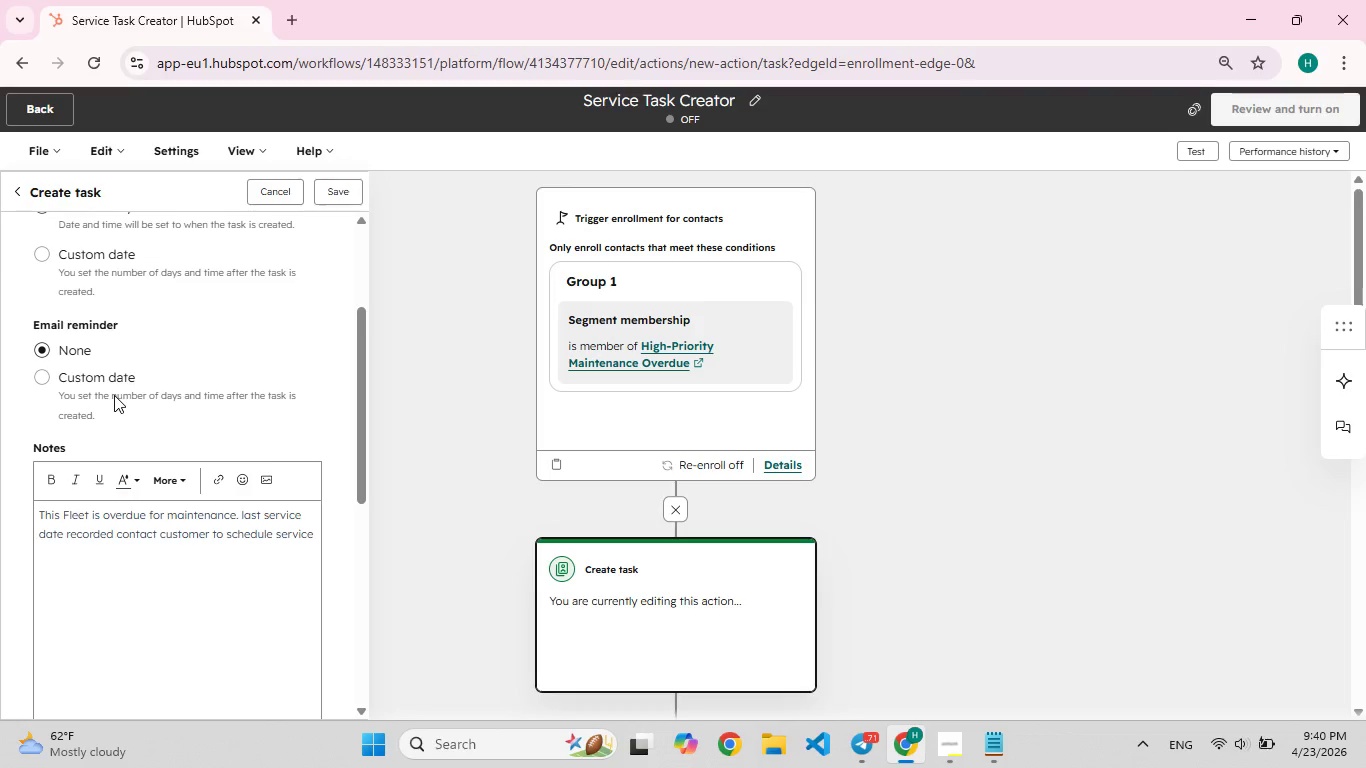 
scroll: coordinate [114, 406], scroll_direction: up, amount: 2.0
 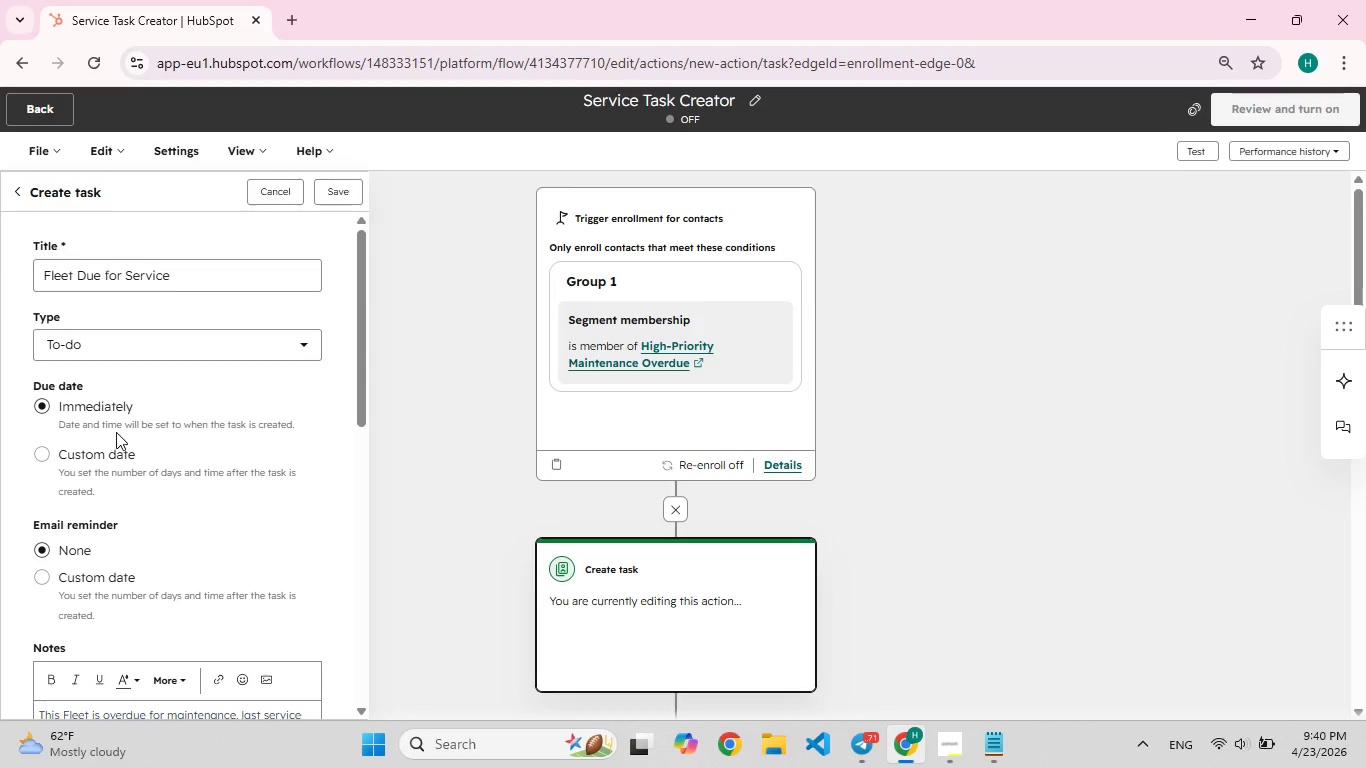 
scroll: coordinate [116, 432], scroll_direction: down, amount: 2.0
 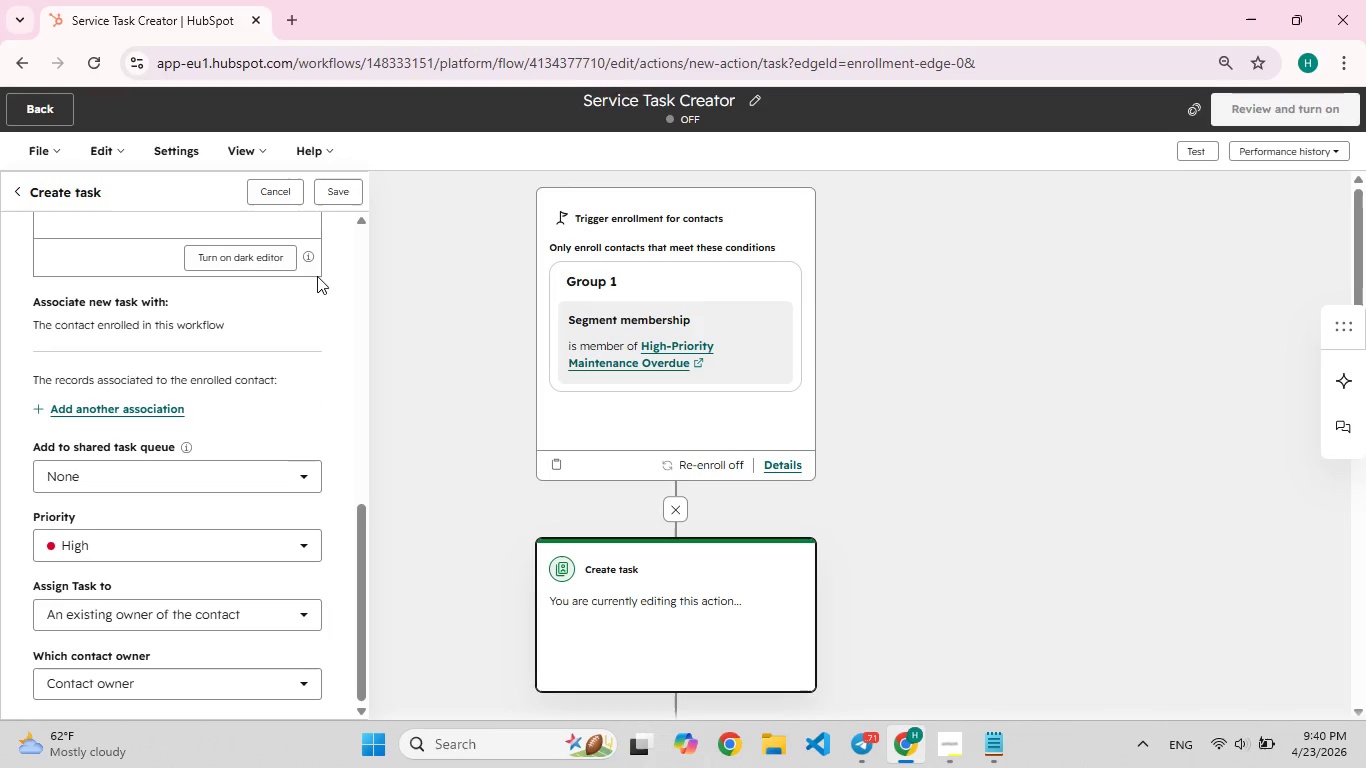 
left_click([340, 194])
 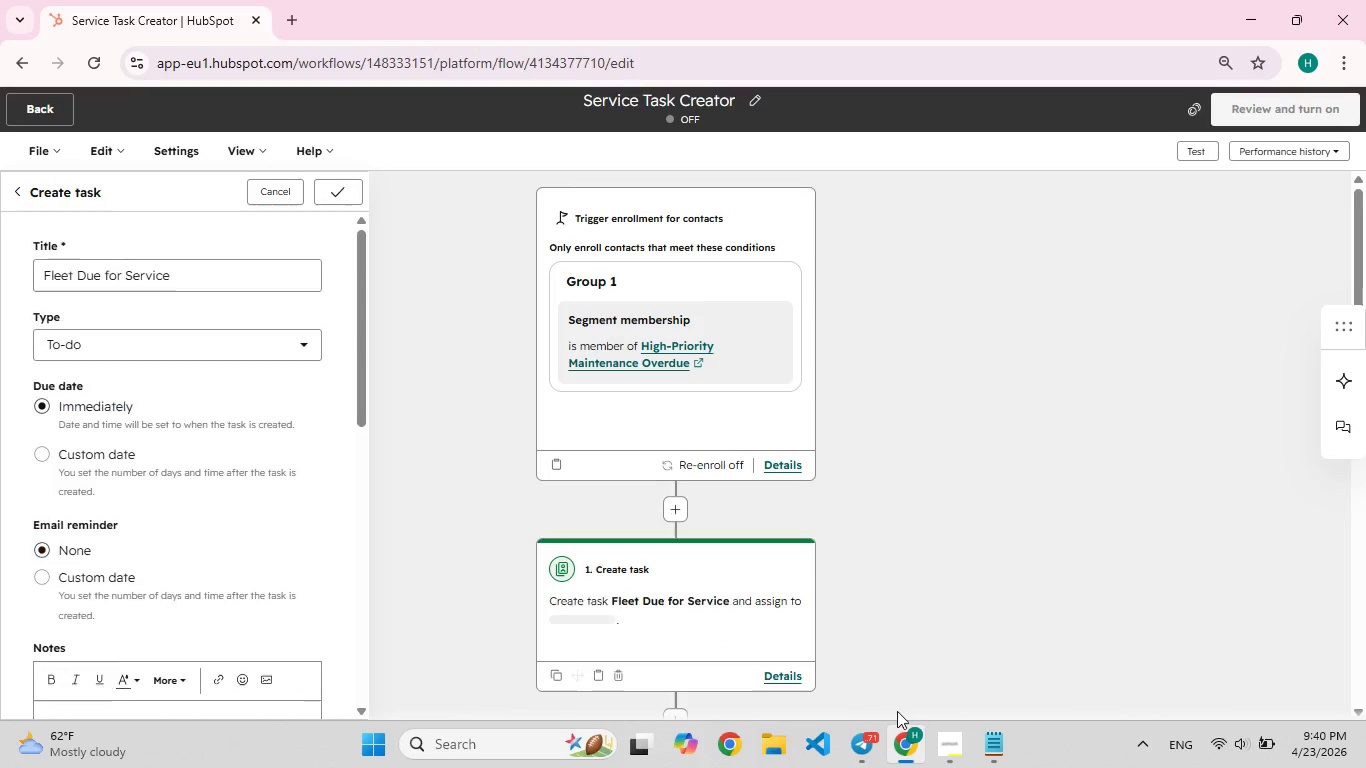 
wait(5.14)
 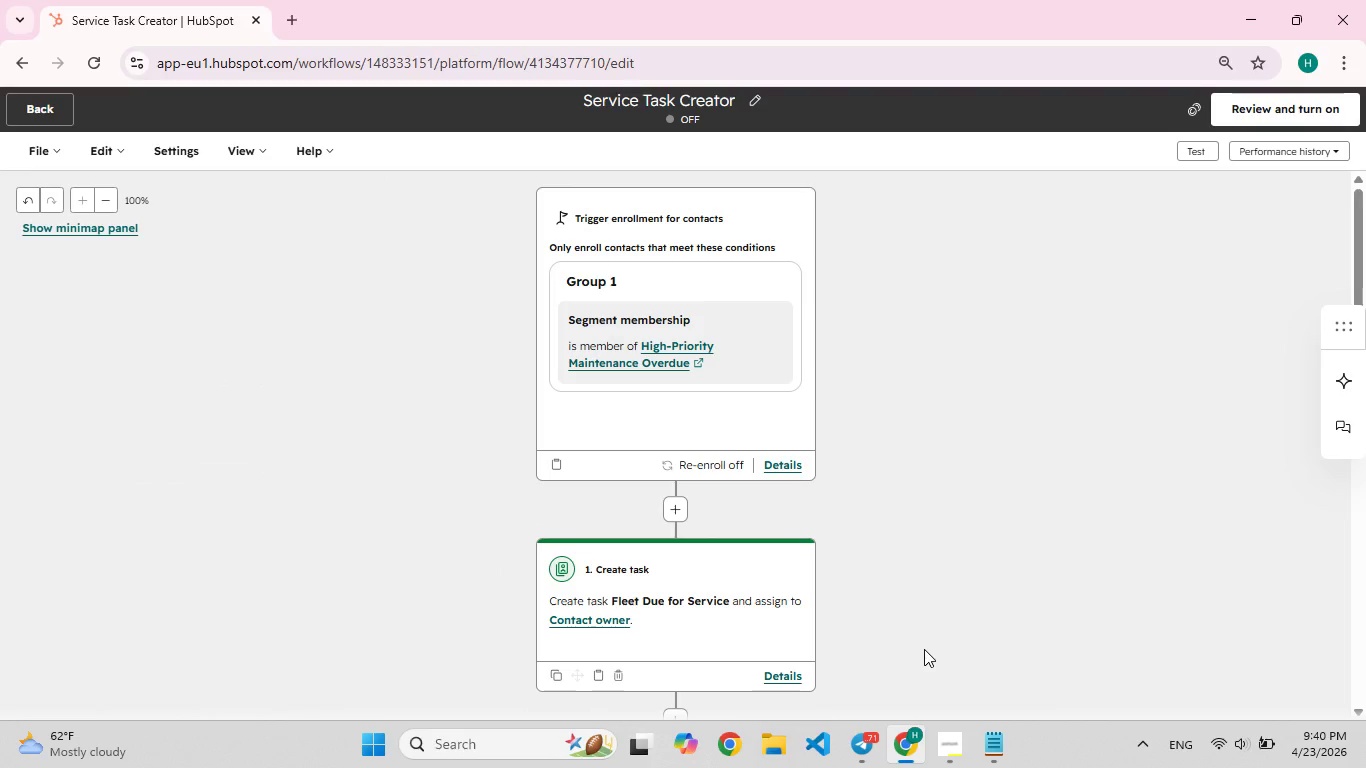 
hold_key(key=F5, duration=1.03)
 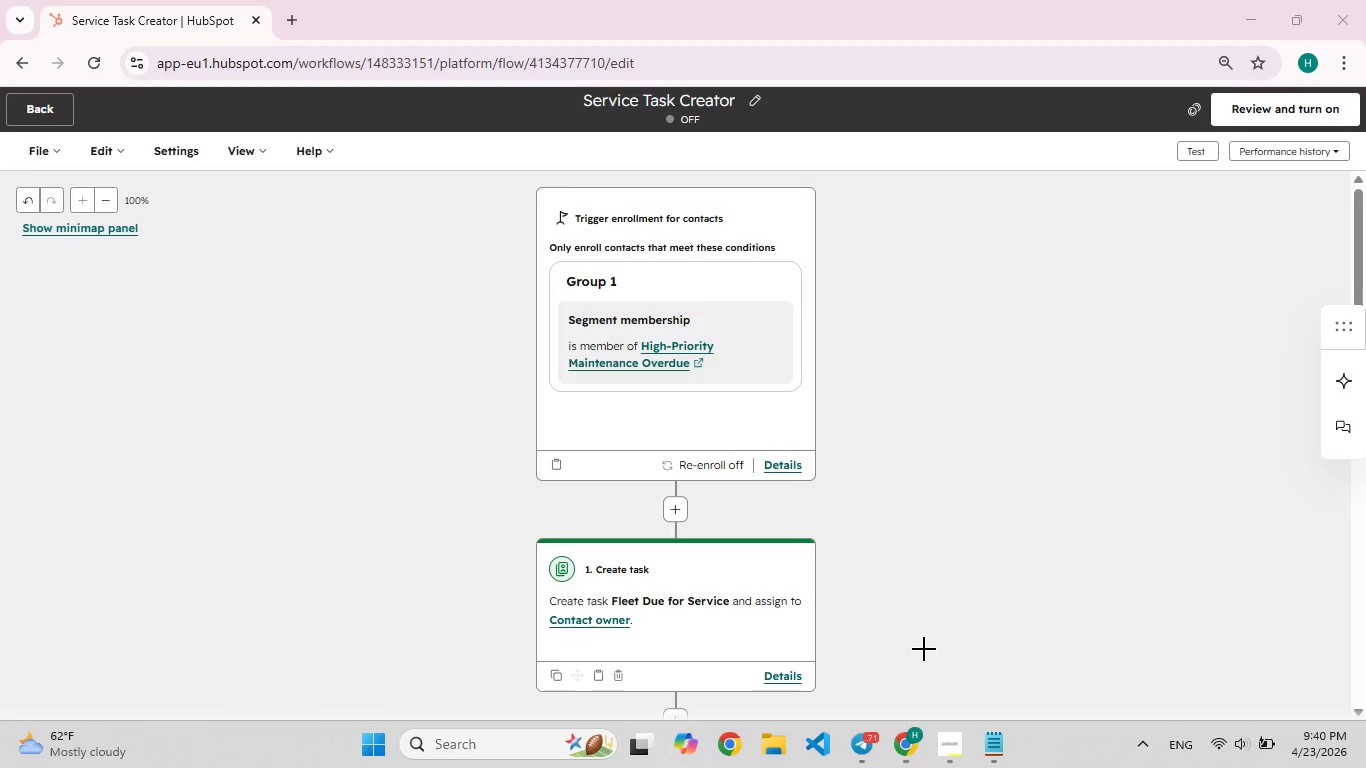 
key(Meta+Shift+S)
 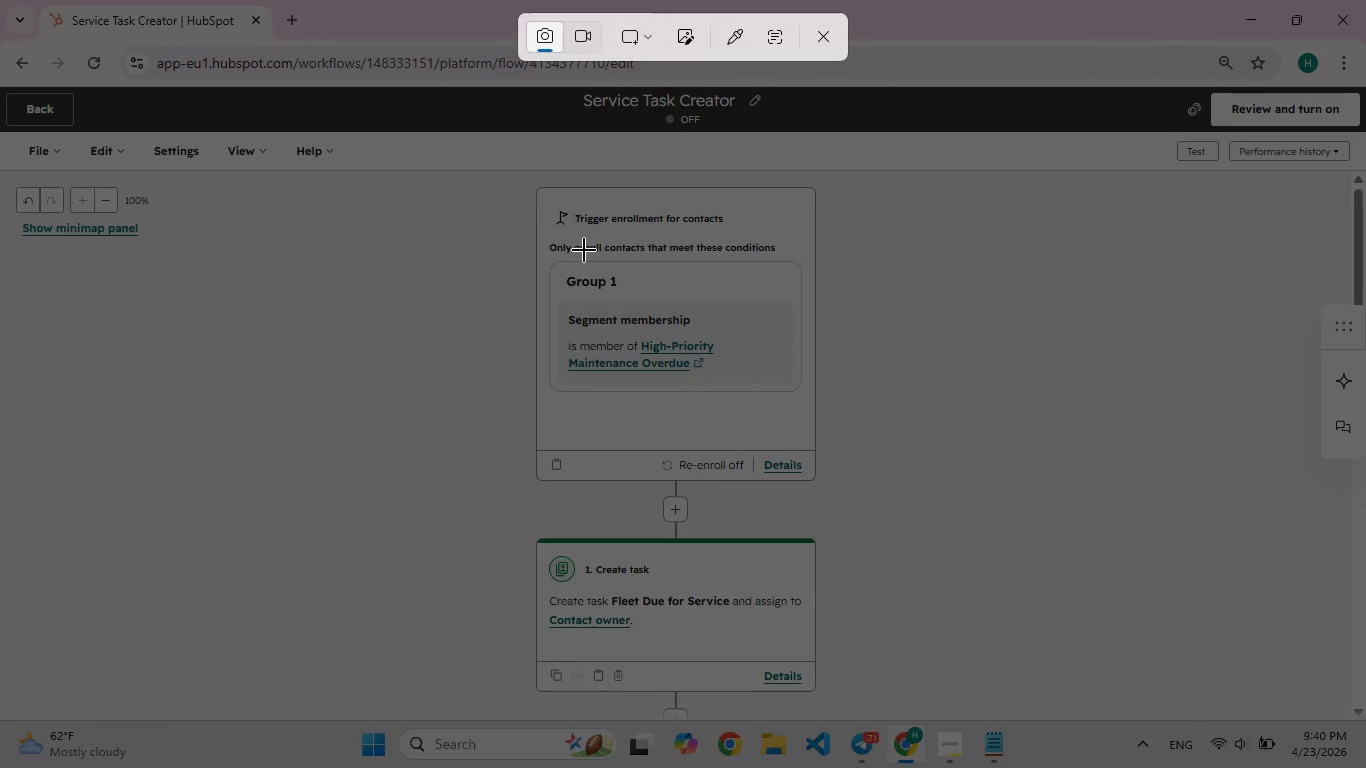 
left_click_drag(start_coordinate=[404, 145], to_coordinate=[924, 713])
 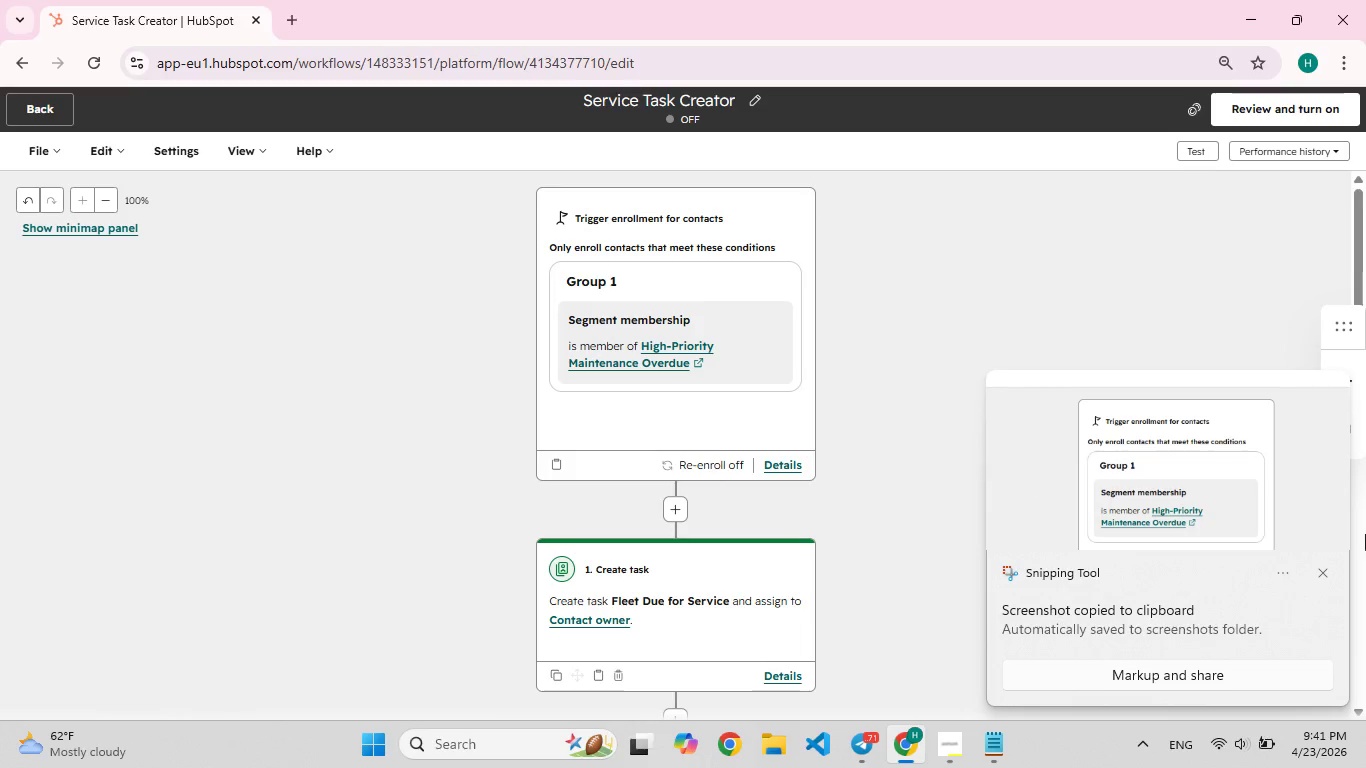 
left_click([1236, 523])
 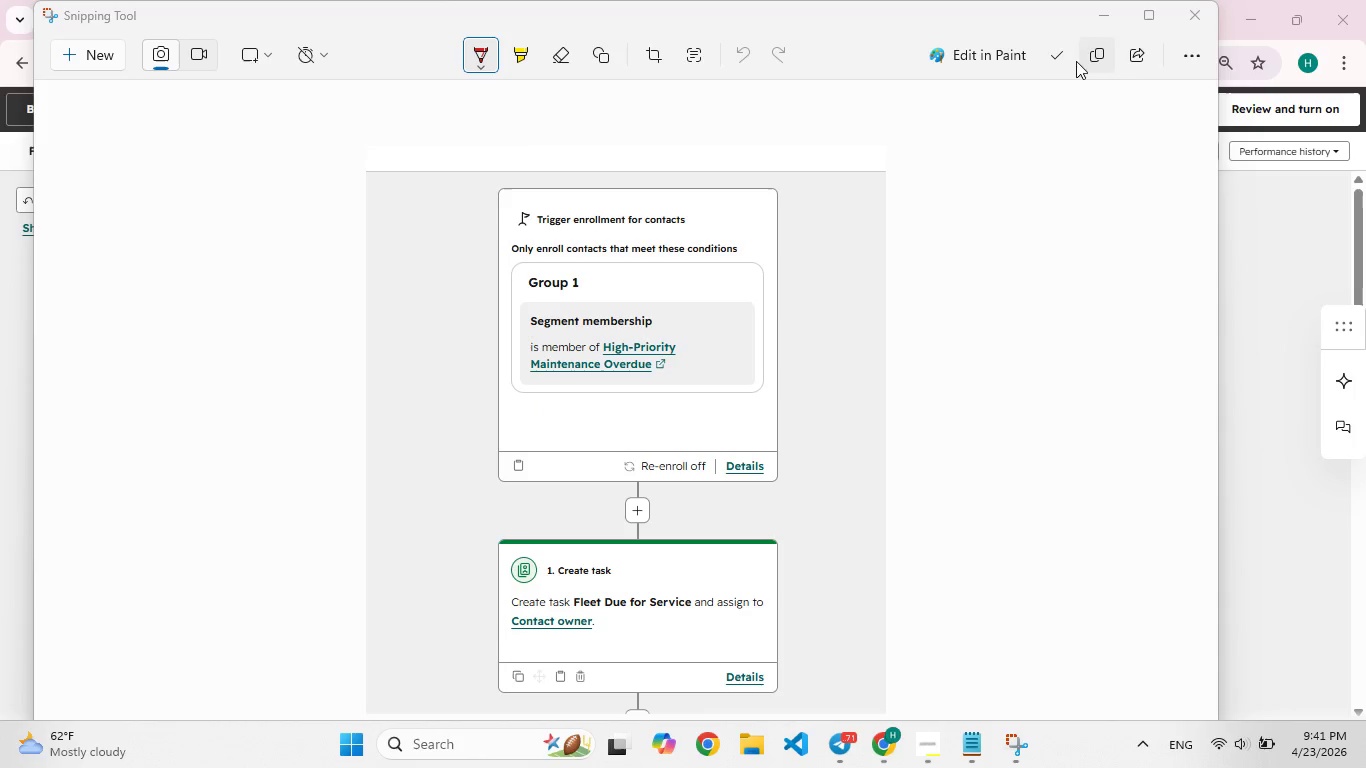 
left_click([1054, 61])
 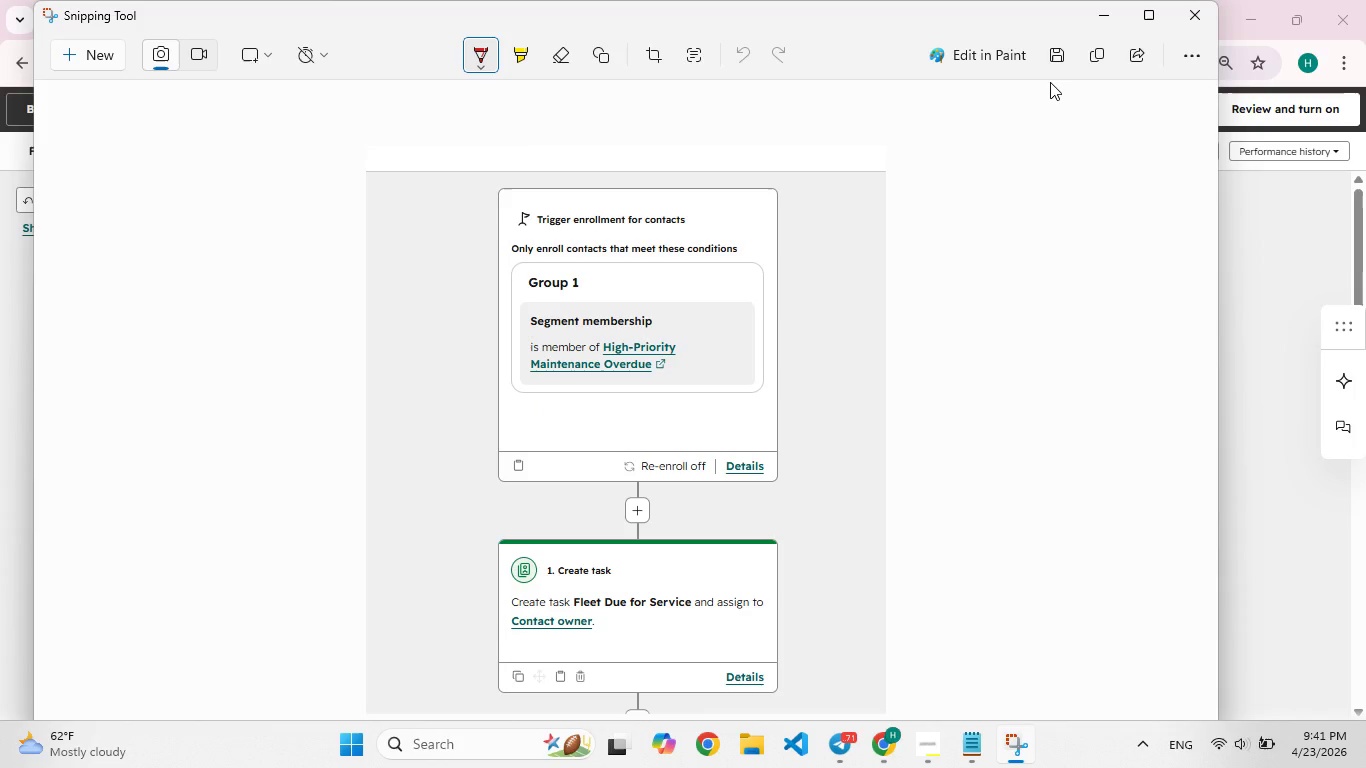 
type(se[F8]gse[F8]gment 1 and action one)
 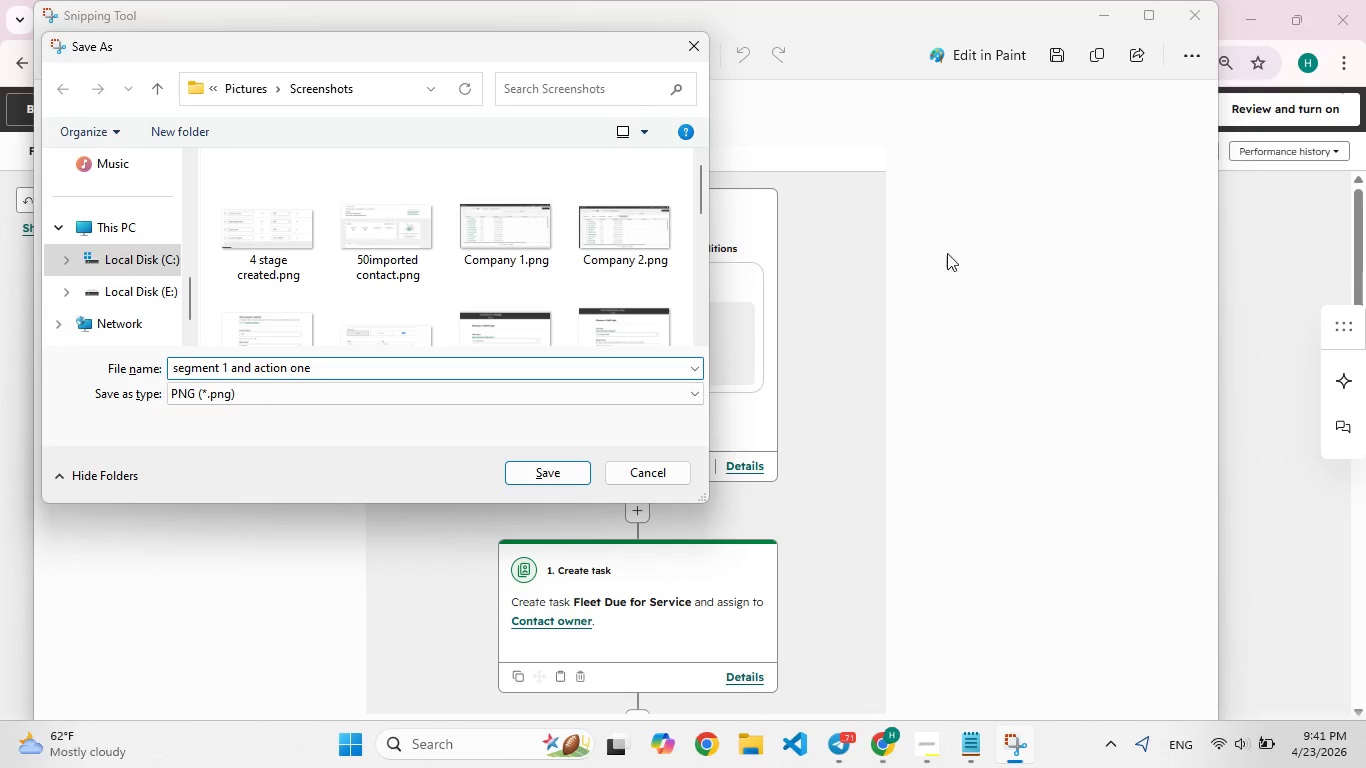 
left_click([582, 478])
 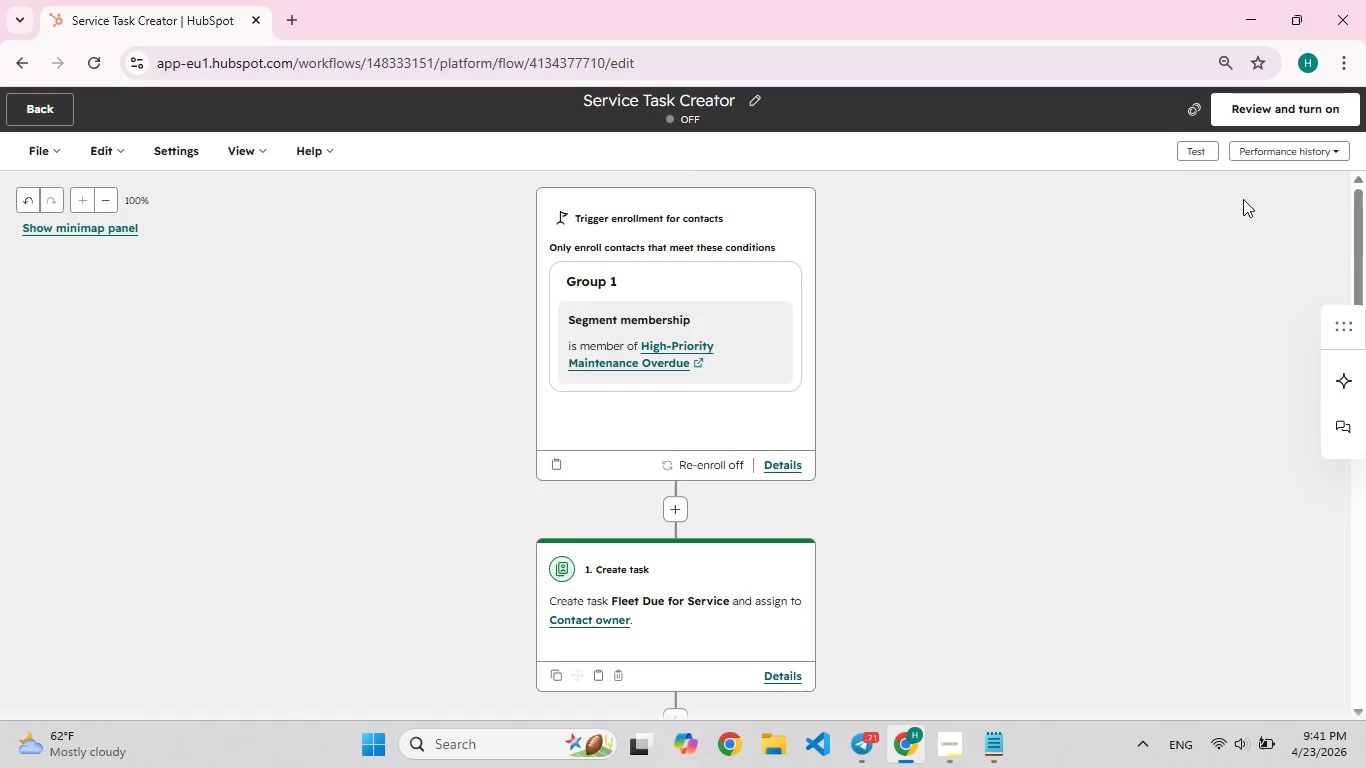 
wait(18.8)
 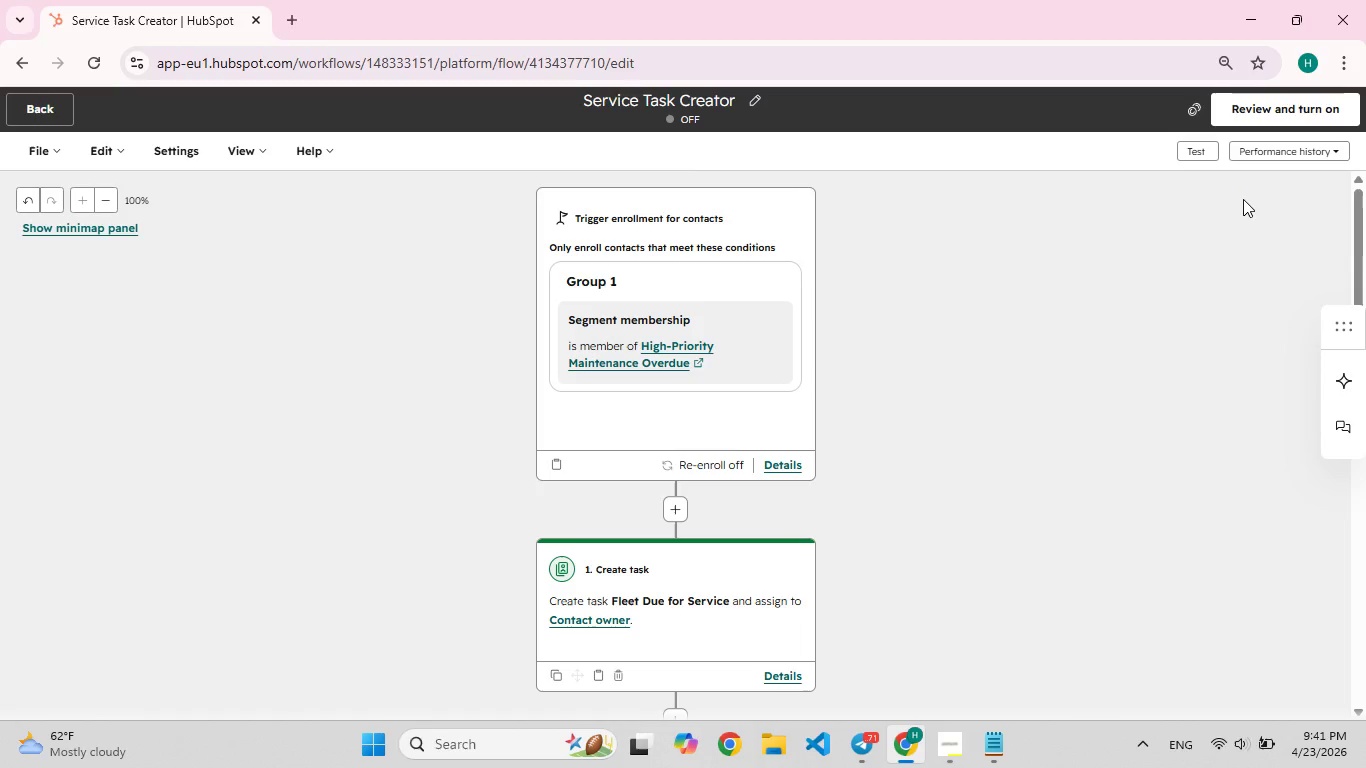 
left_click([1275, 113])
 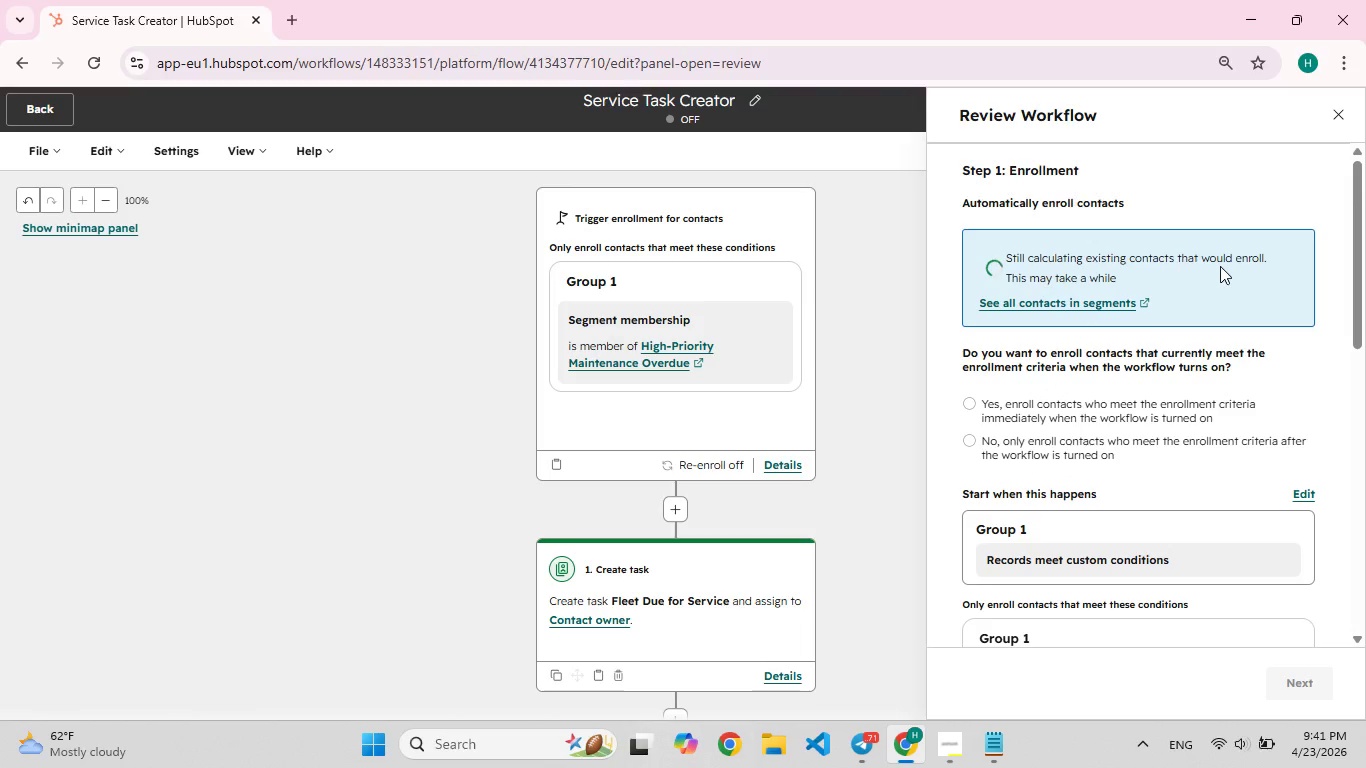 
wait(15.23)
 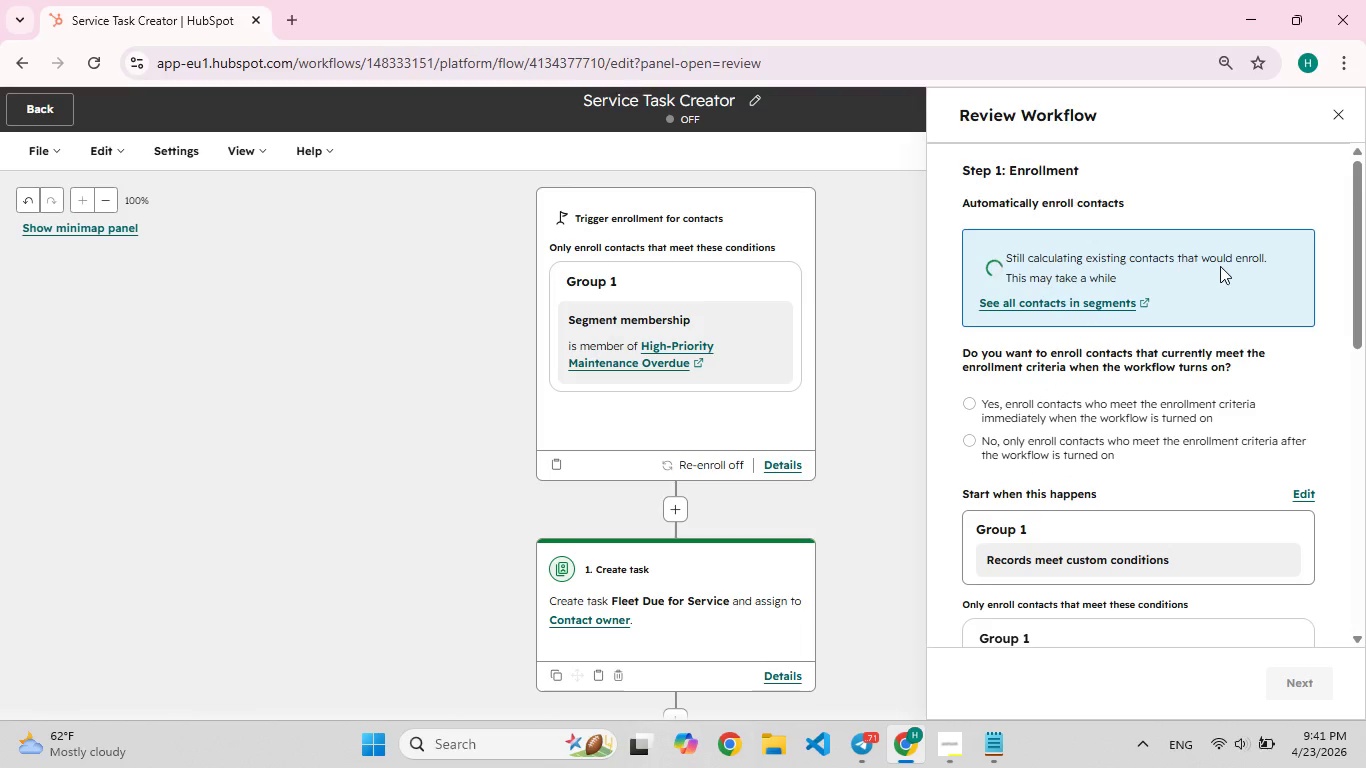 
scroll: coordinate [1225, 321], scroll_direction: down, amount: 4.0
 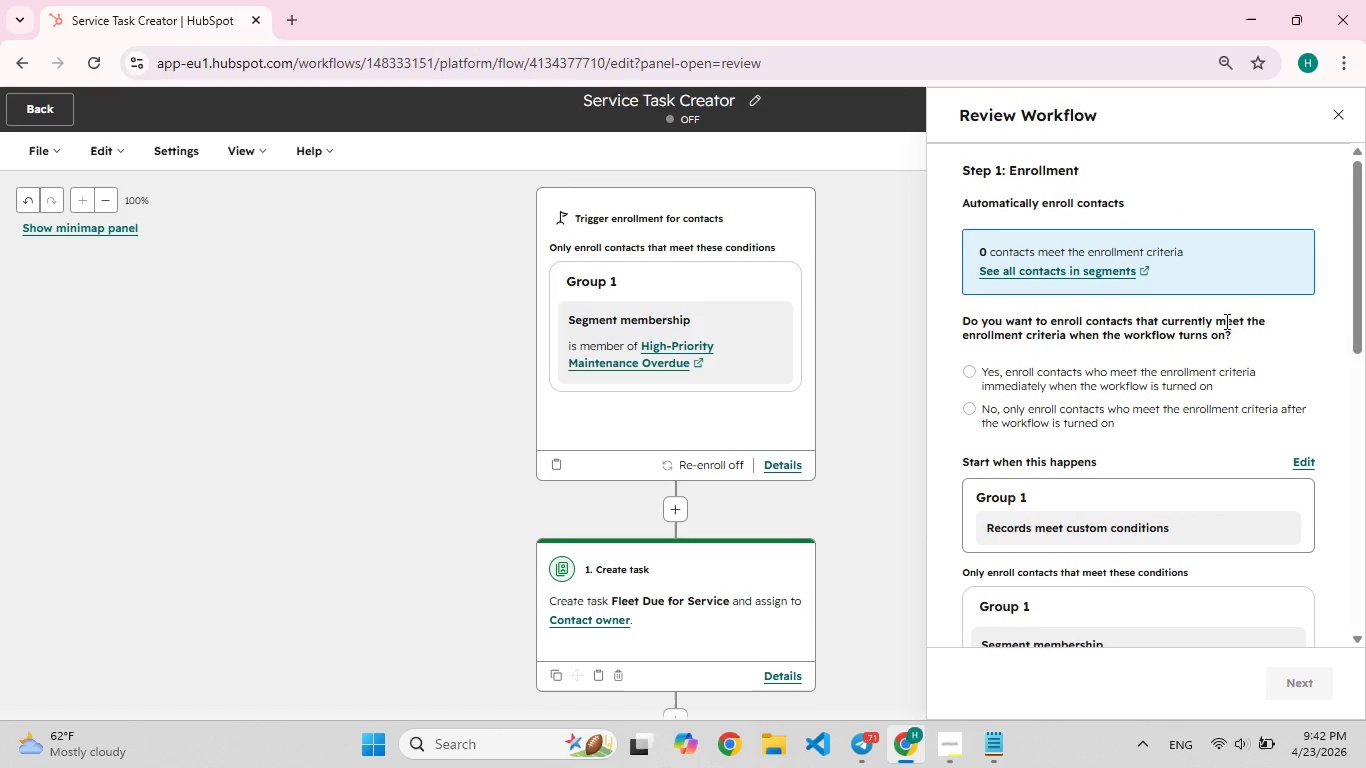 
scroll: coordinate [1225, 321], scroll_direction: up, amount: 2.0
 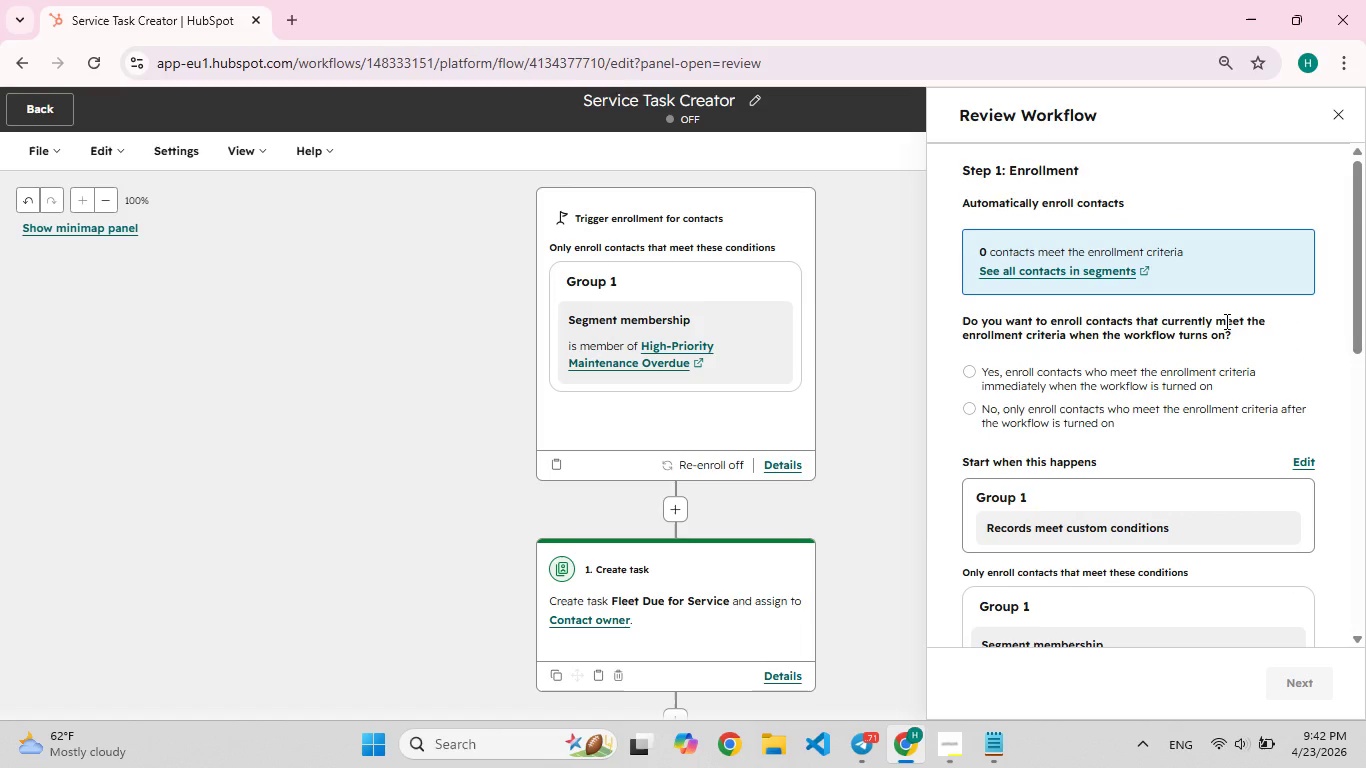 
scroll: coordinate [1225, 321], scroll_direction: down, amount: 2.0
 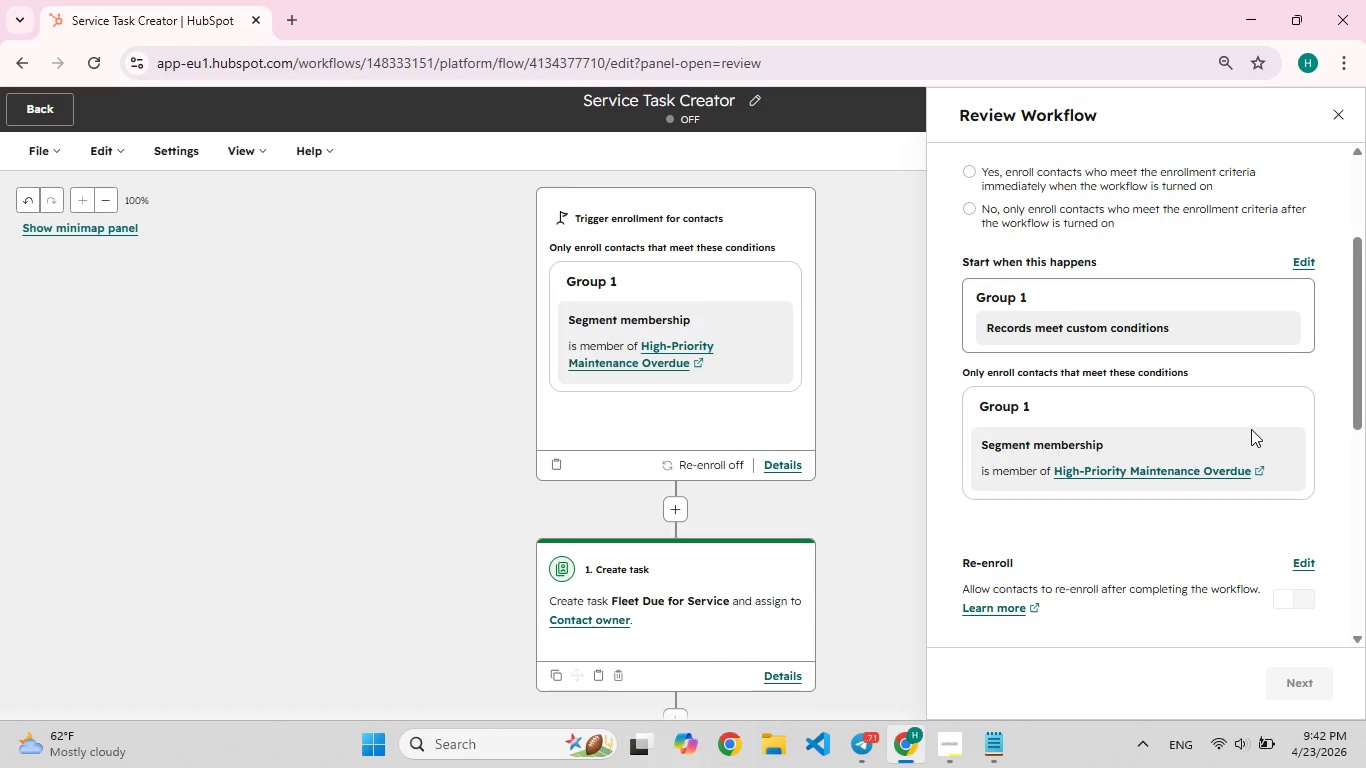 
left_click([1251, 429])
 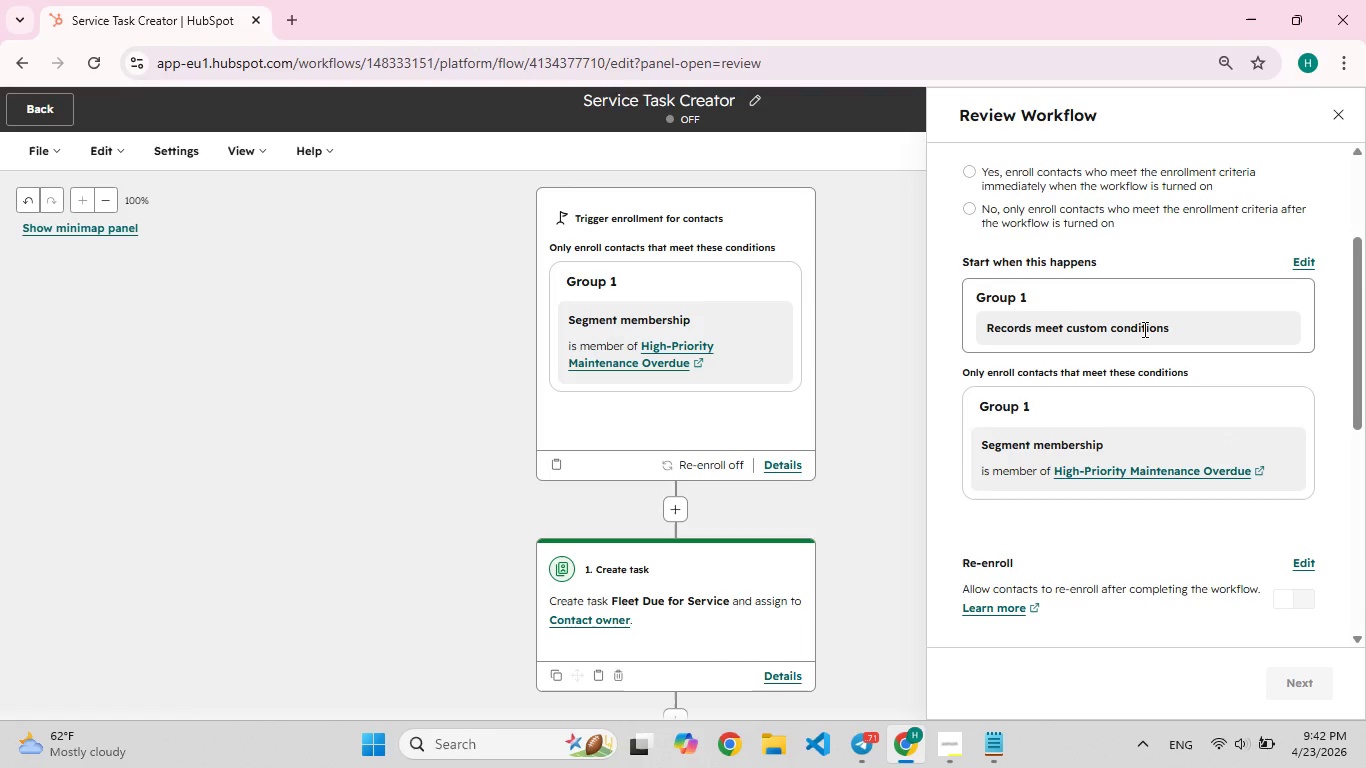 
left_click([1143, 329])
 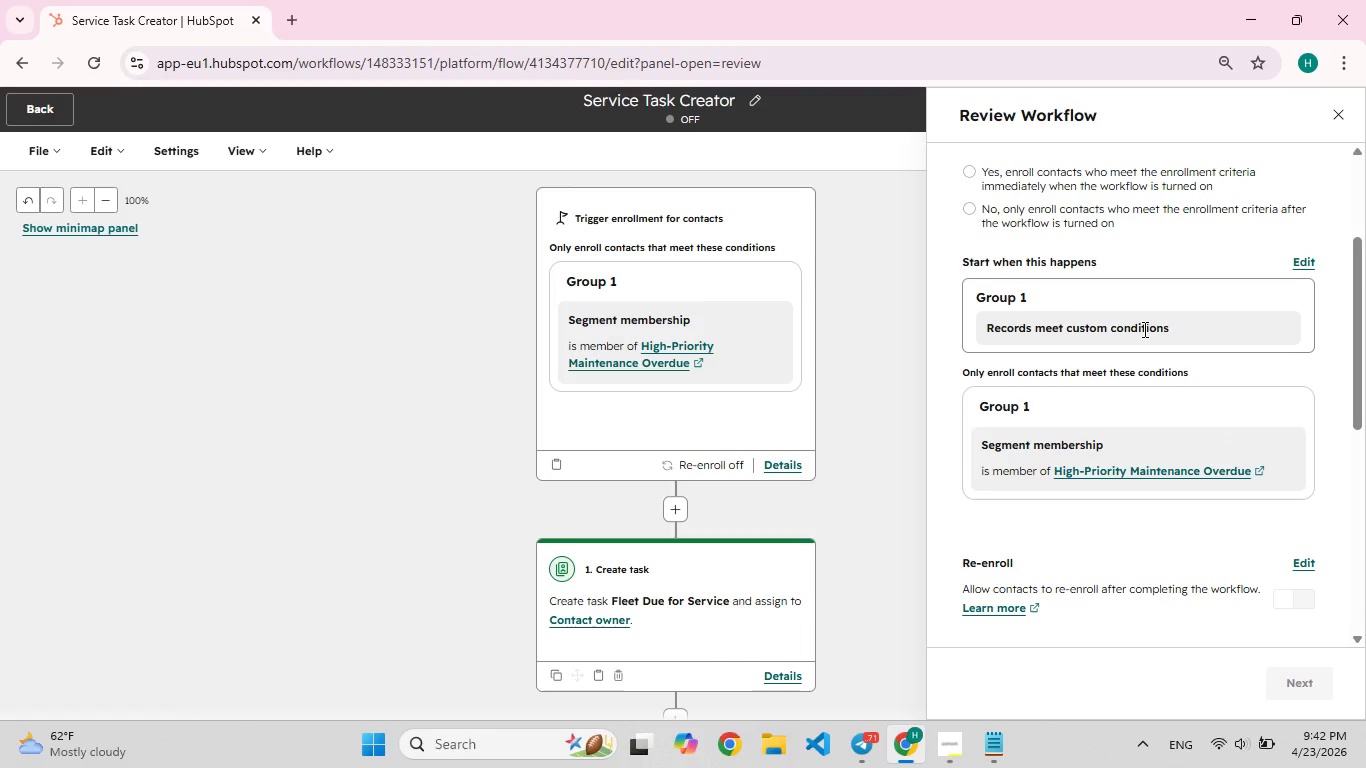 
scroll: coordinate [1143, 329], scroll_direction: down, amount: 1.0
 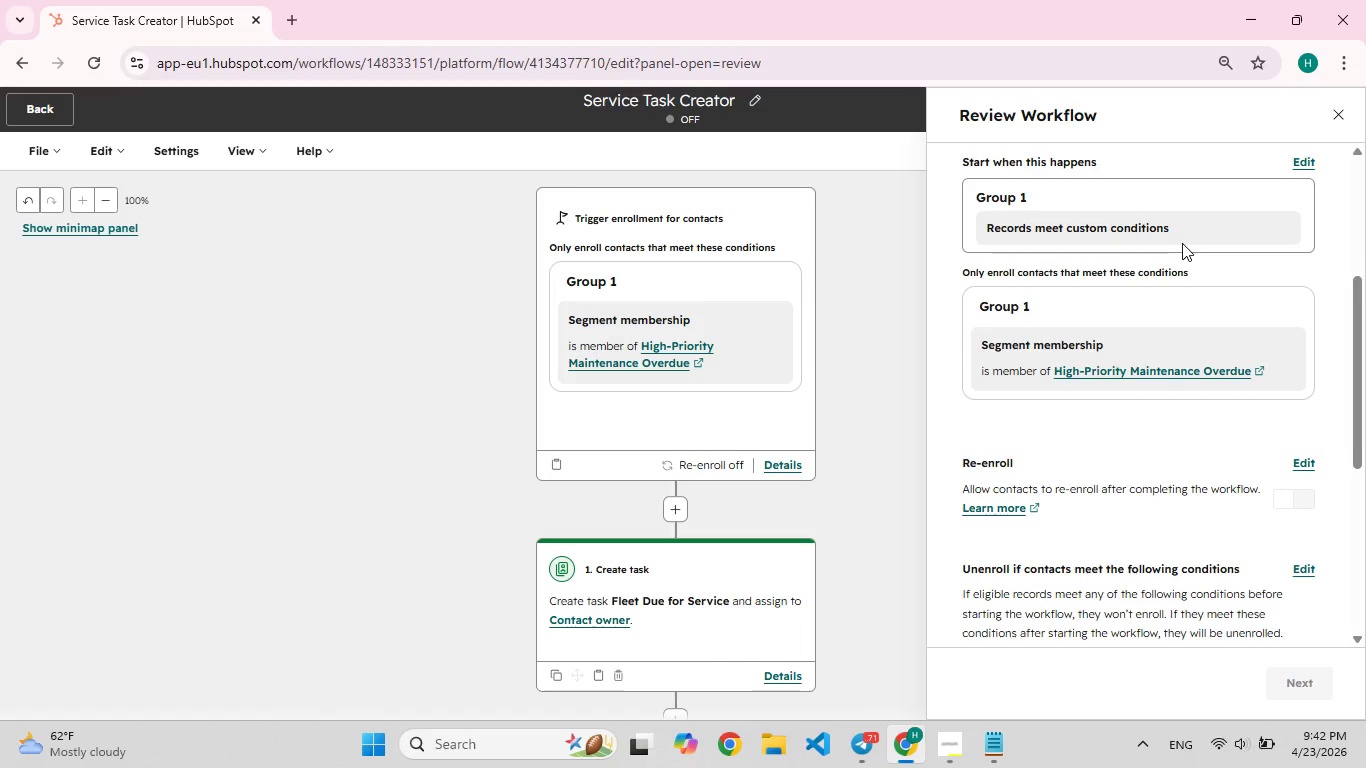 
scroll: coordinate [1264, 332], scroll_direction: up, amount: 3.0
 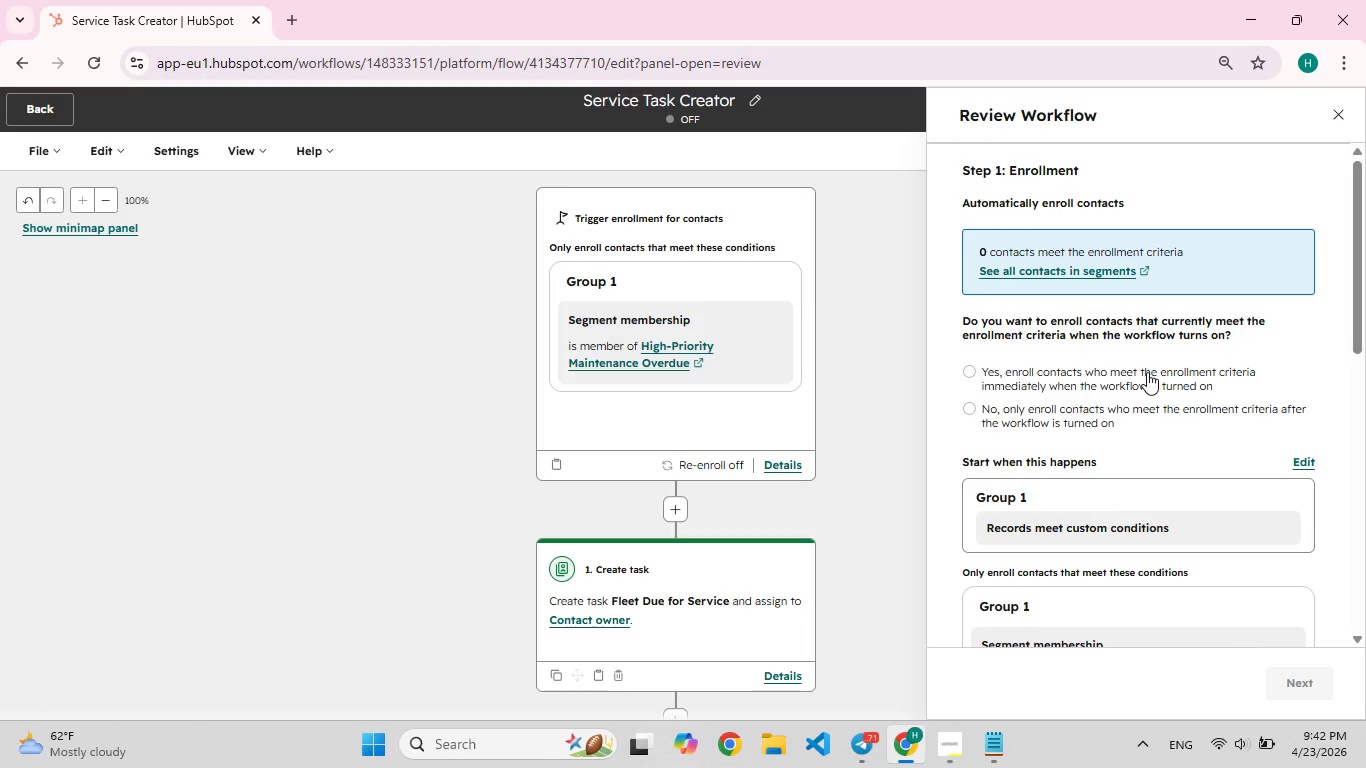 
left_click([1147, 372])
 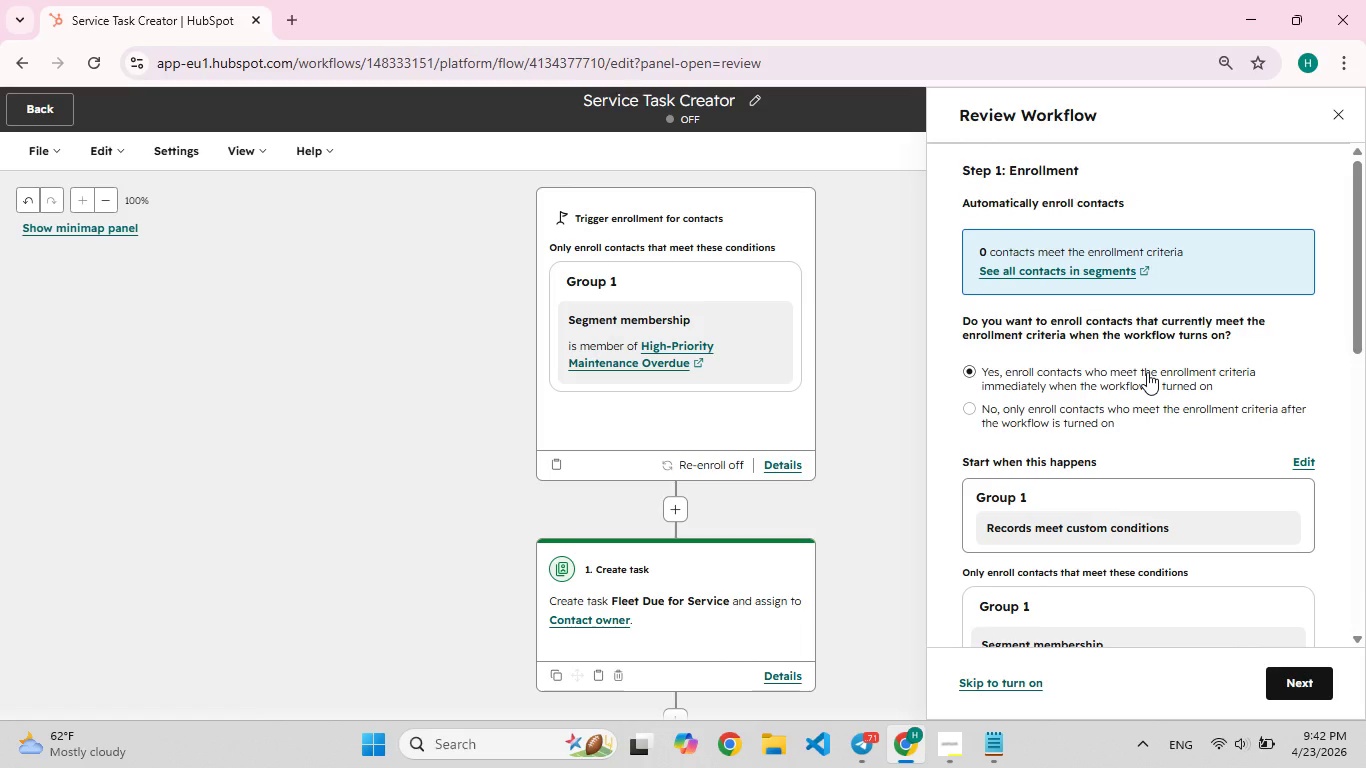 
scroll: coordinate [1145, 377], scroll_direction: down, amount: 10.0
 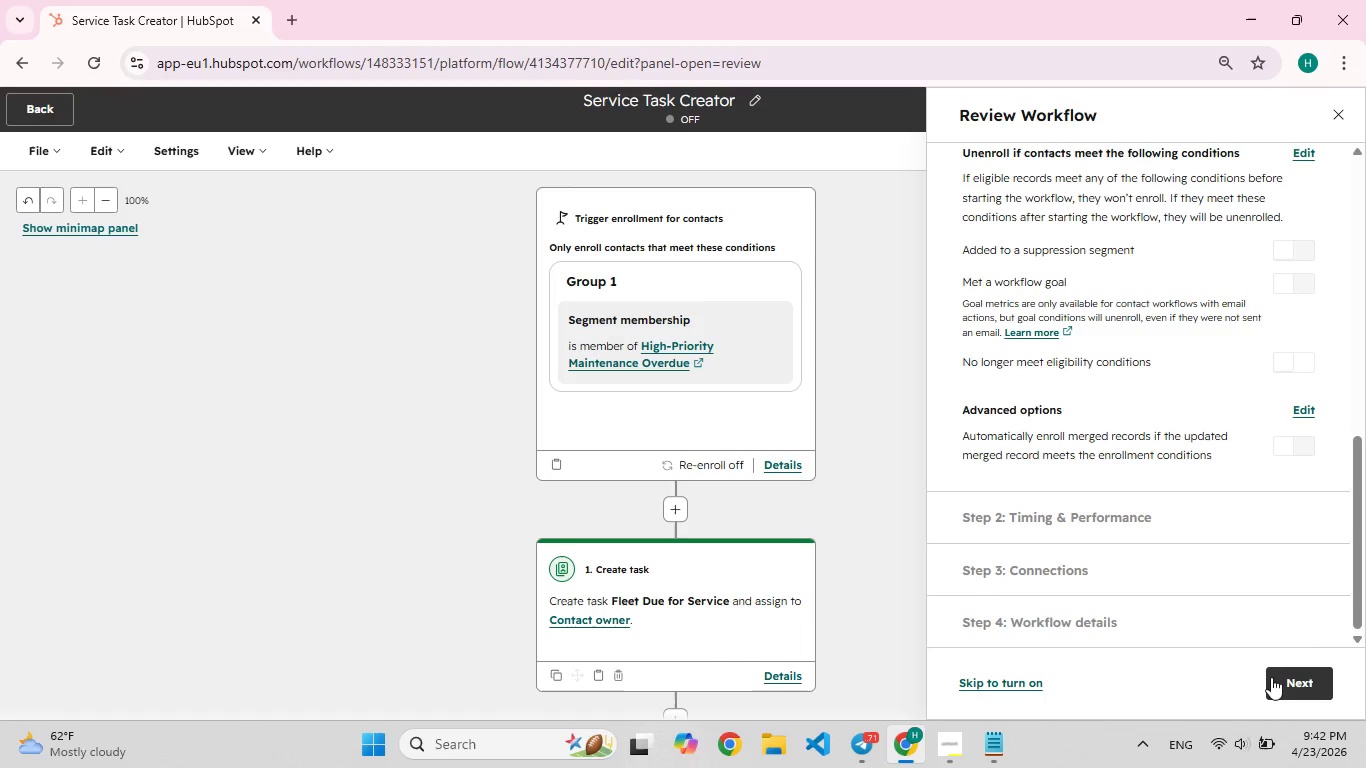 
left_click([1271, 677])
 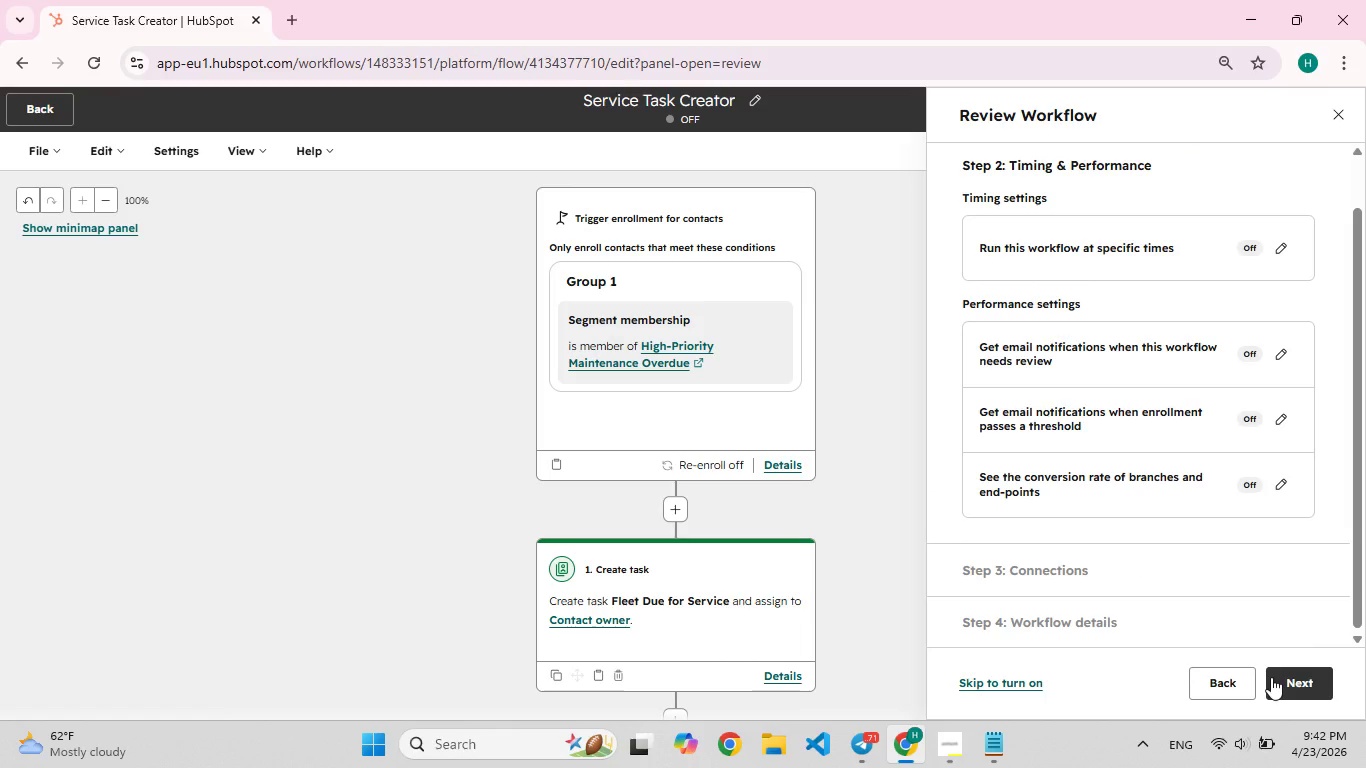 
left_click([1271, 677])
 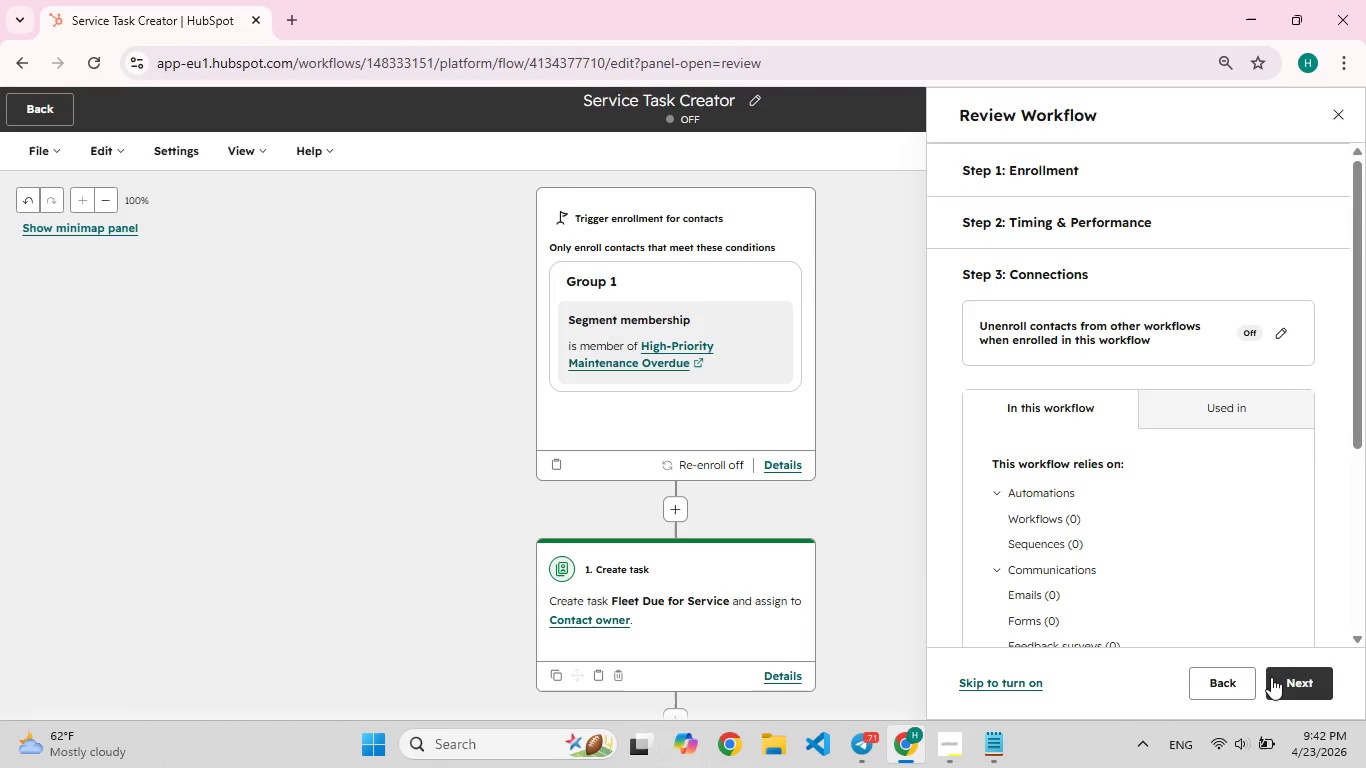 
left_click([1271, 677])
 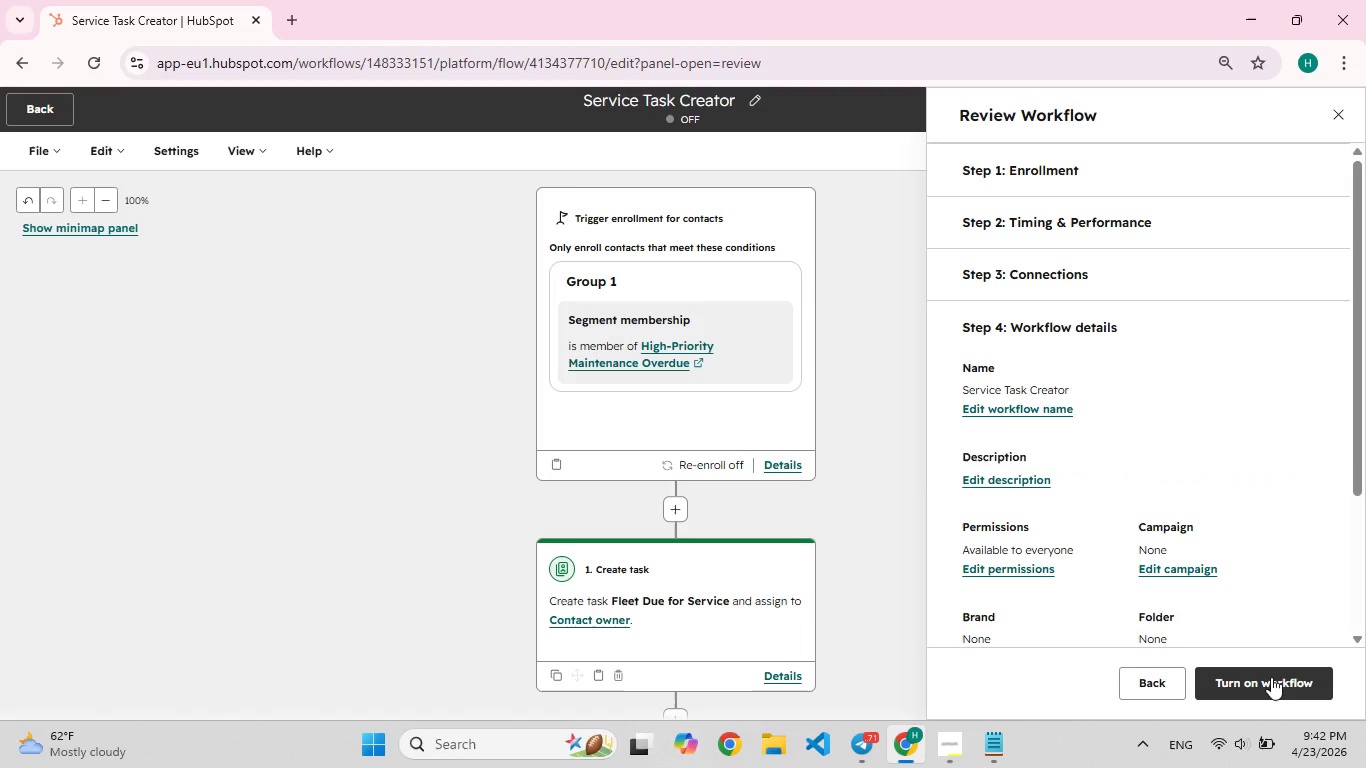 
left_click([1271, 677])
 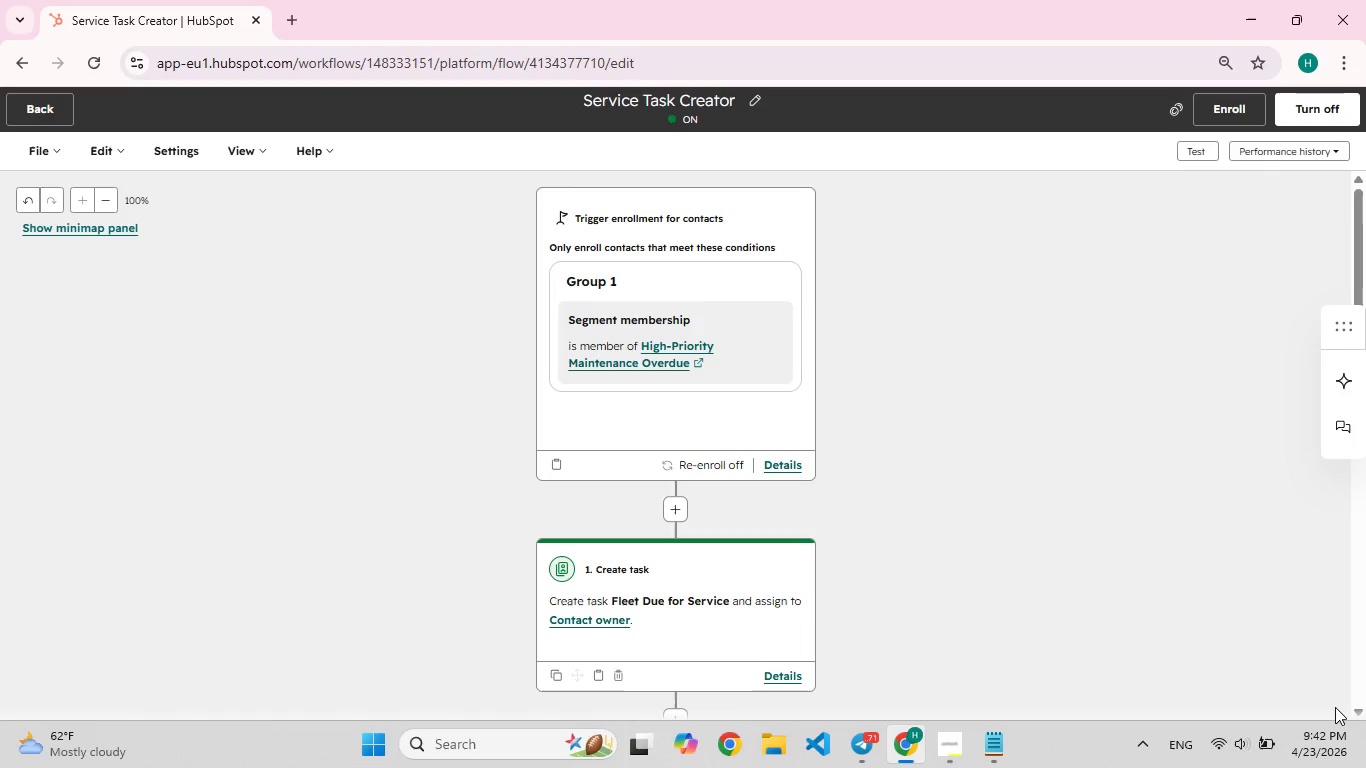 
wait(26.28)
 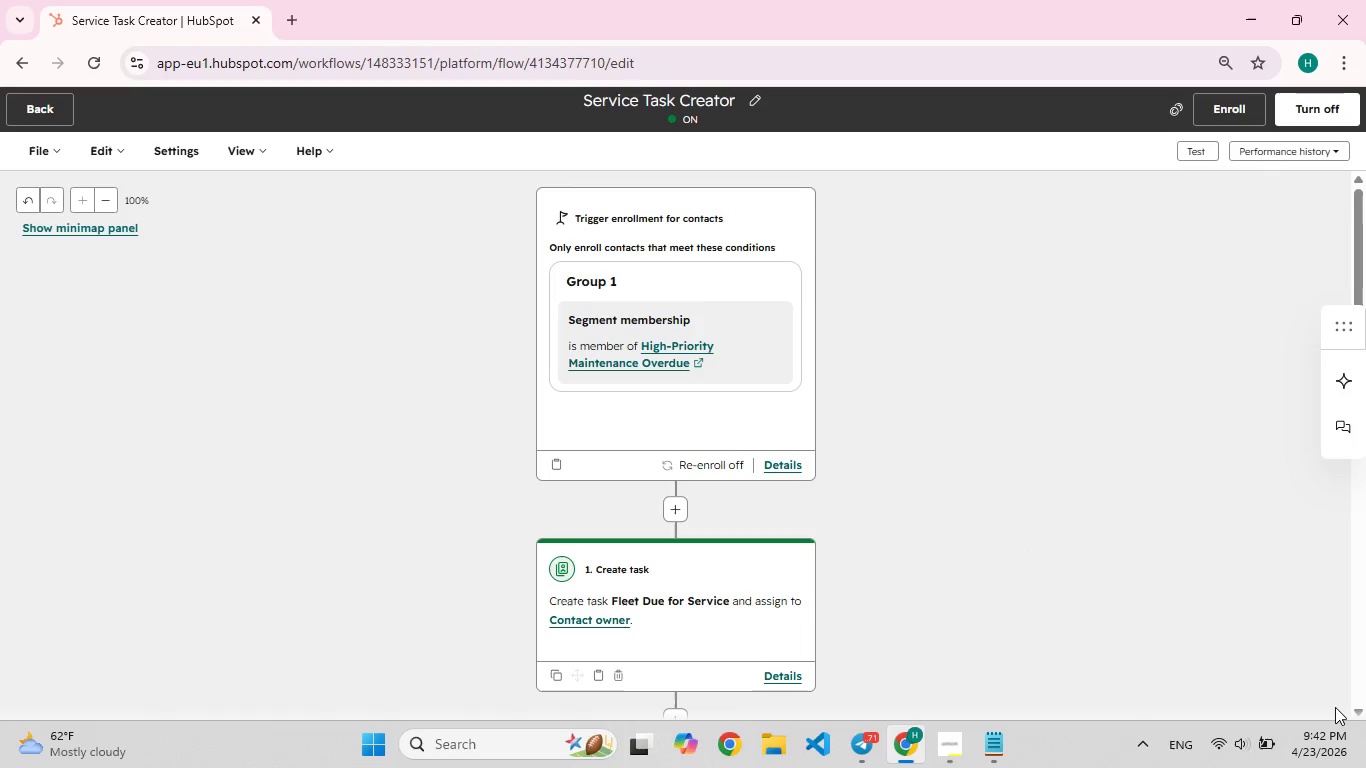 
left_click([26, 103])
 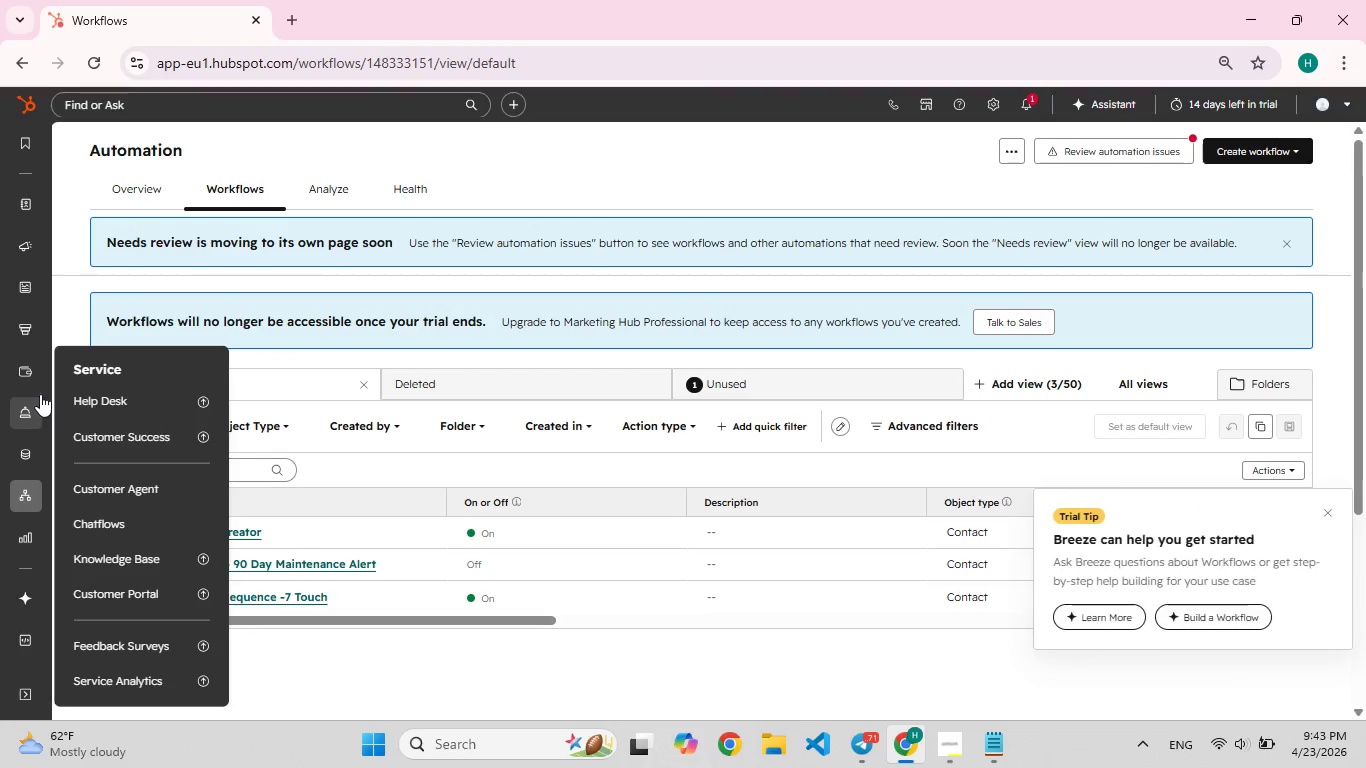 
wait(15.28)
 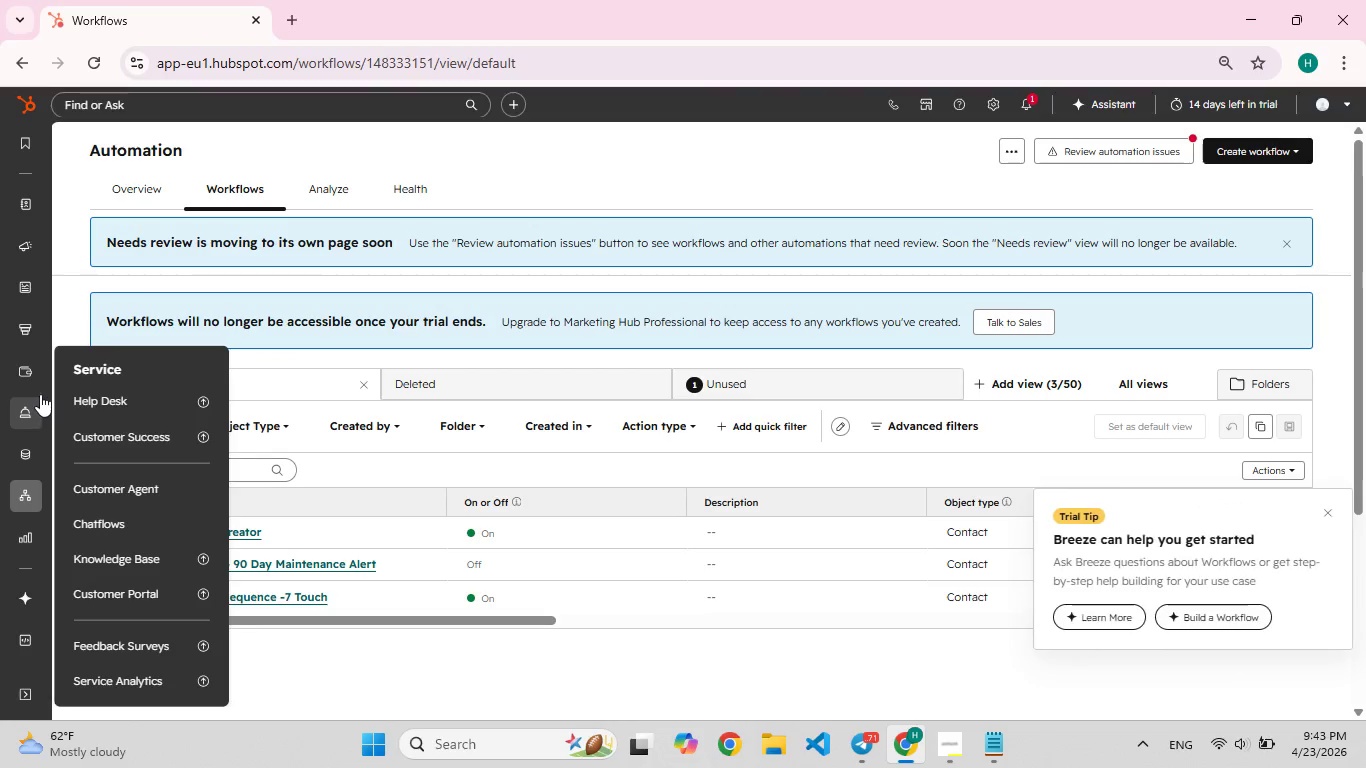 
left_click([118, 393])
 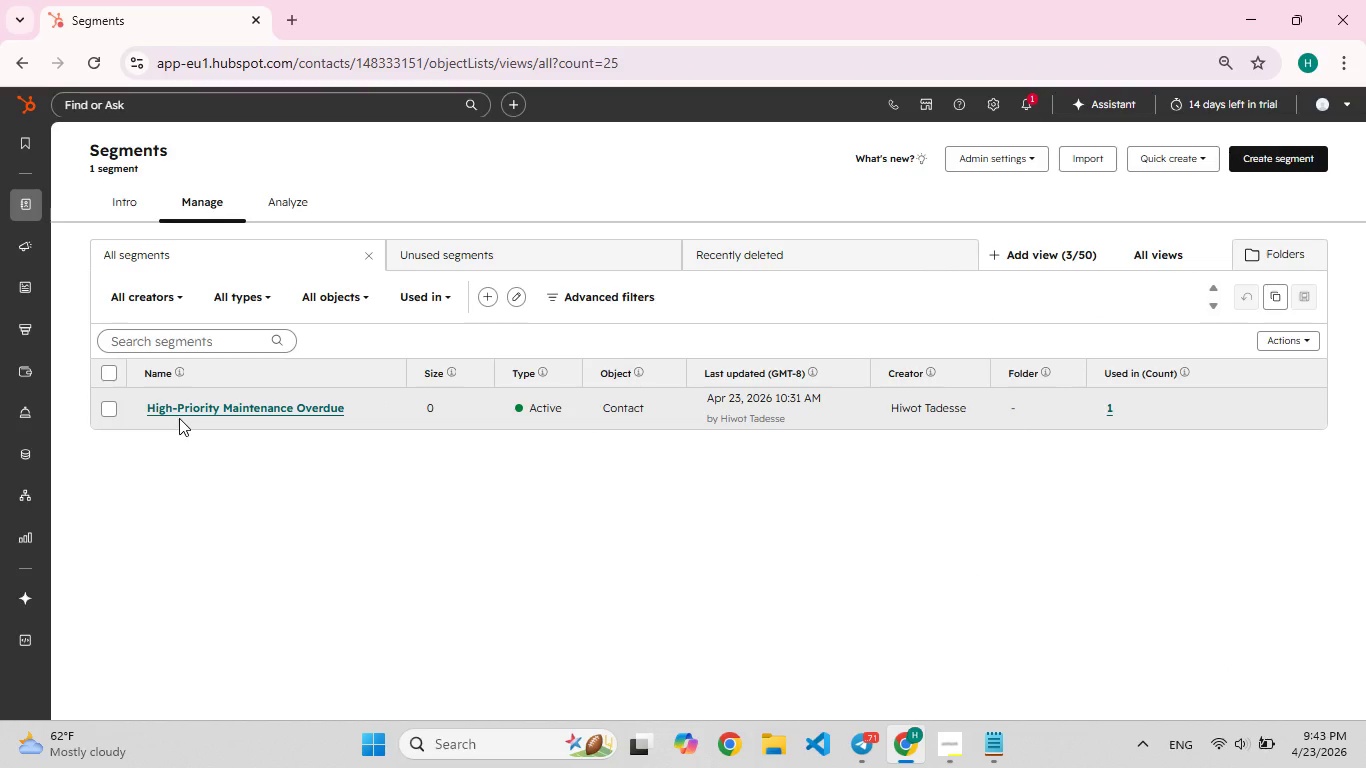 
wait(19.34)
 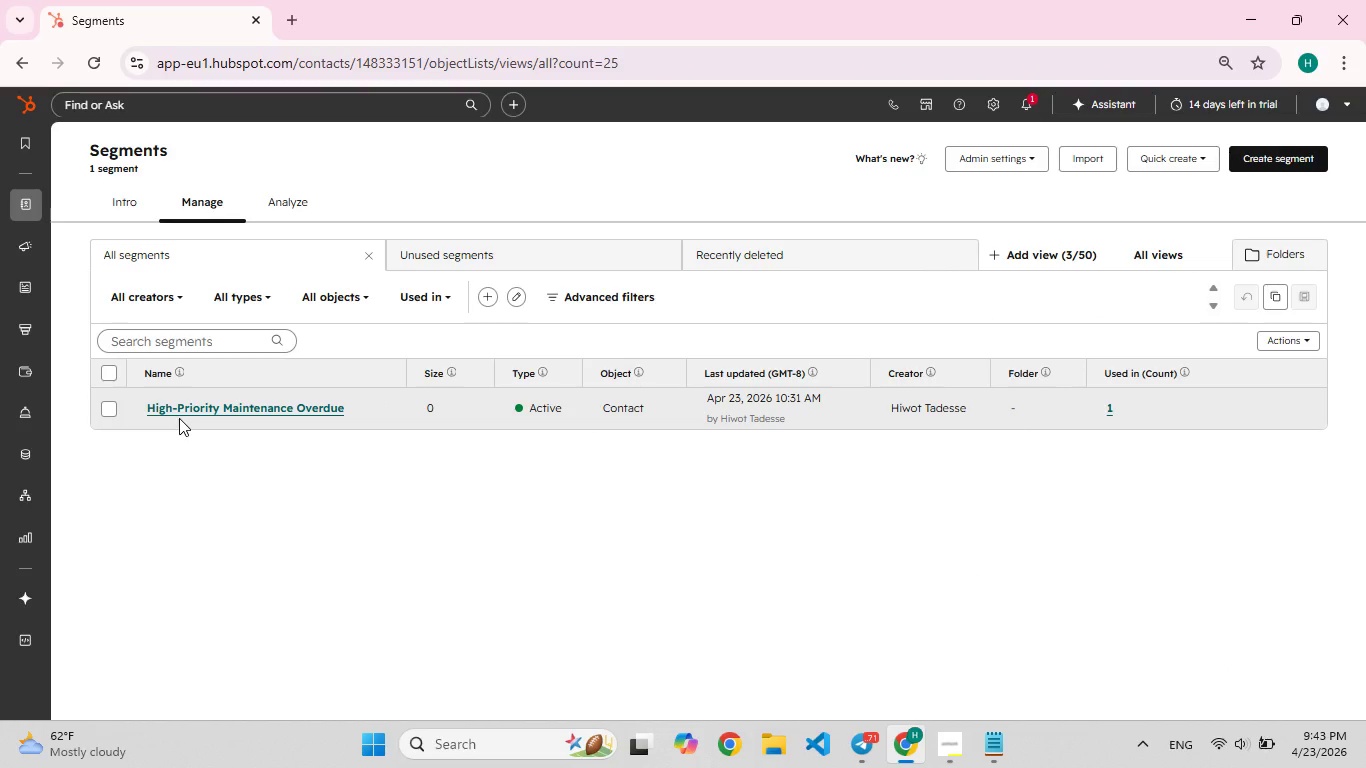 
left_click([185, 410])
 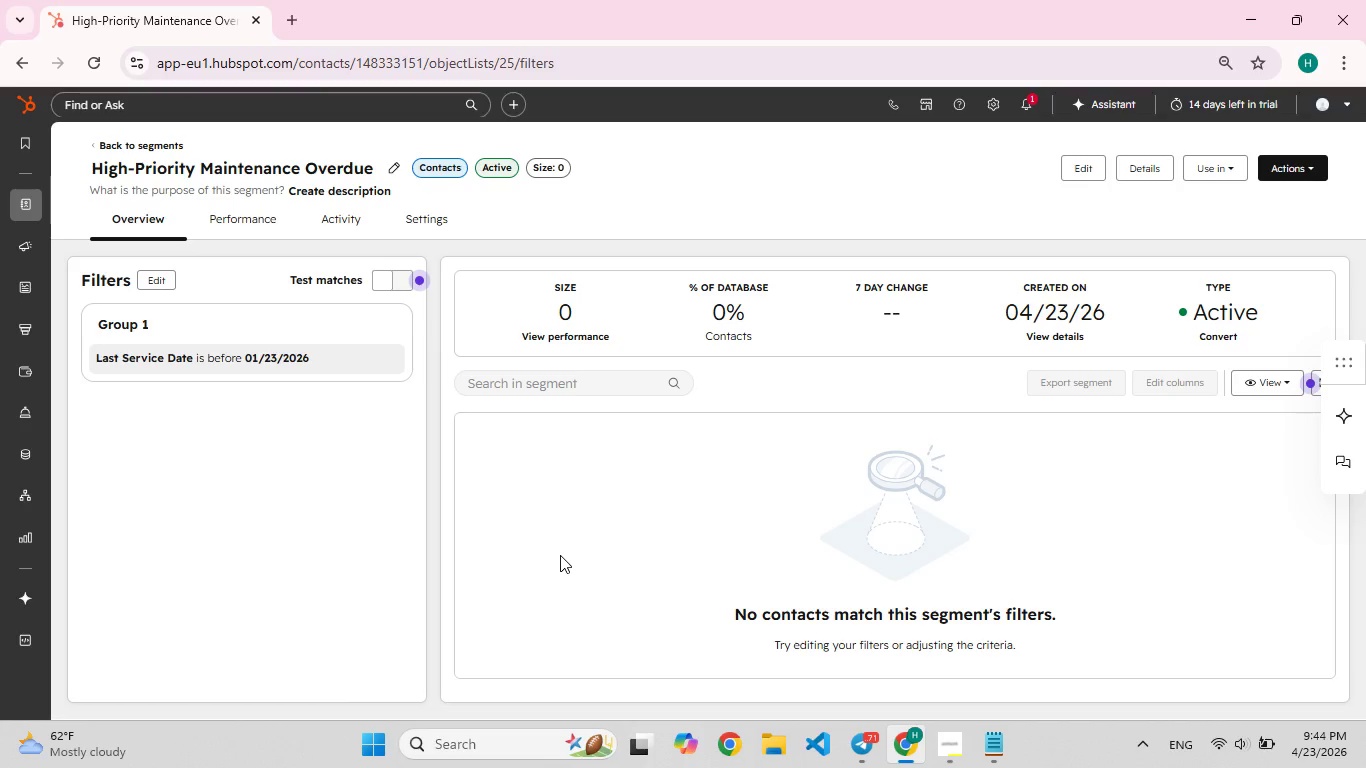 
wait(49.48)
 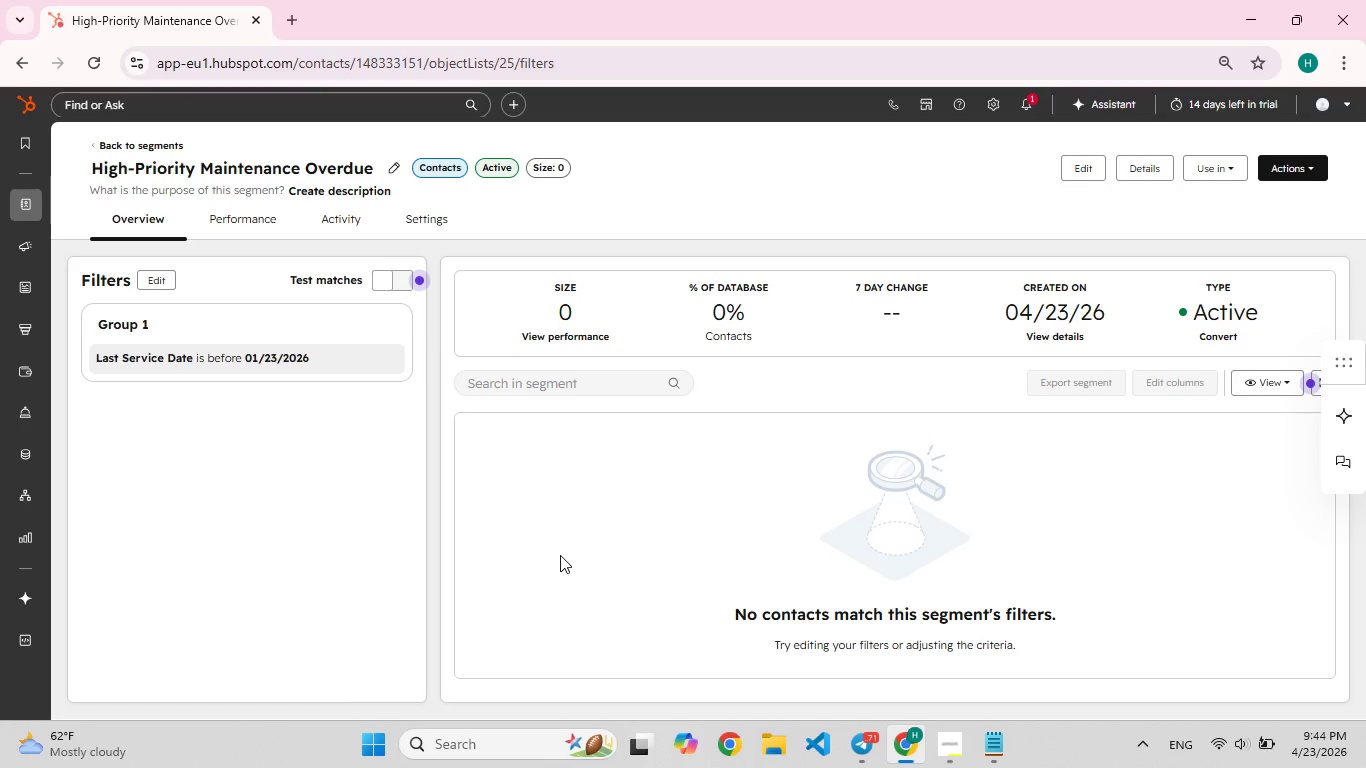 
left_click([88, 211])
 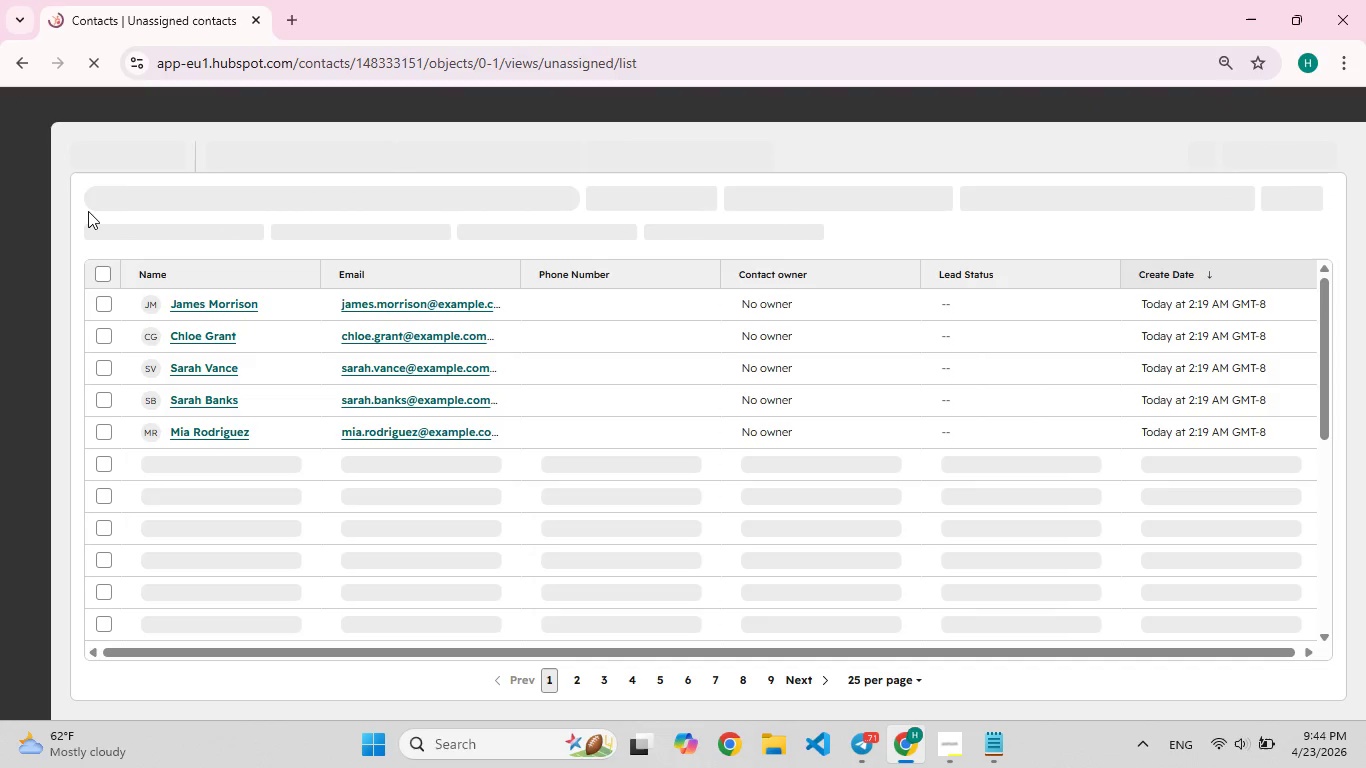 
wait(5.98)
 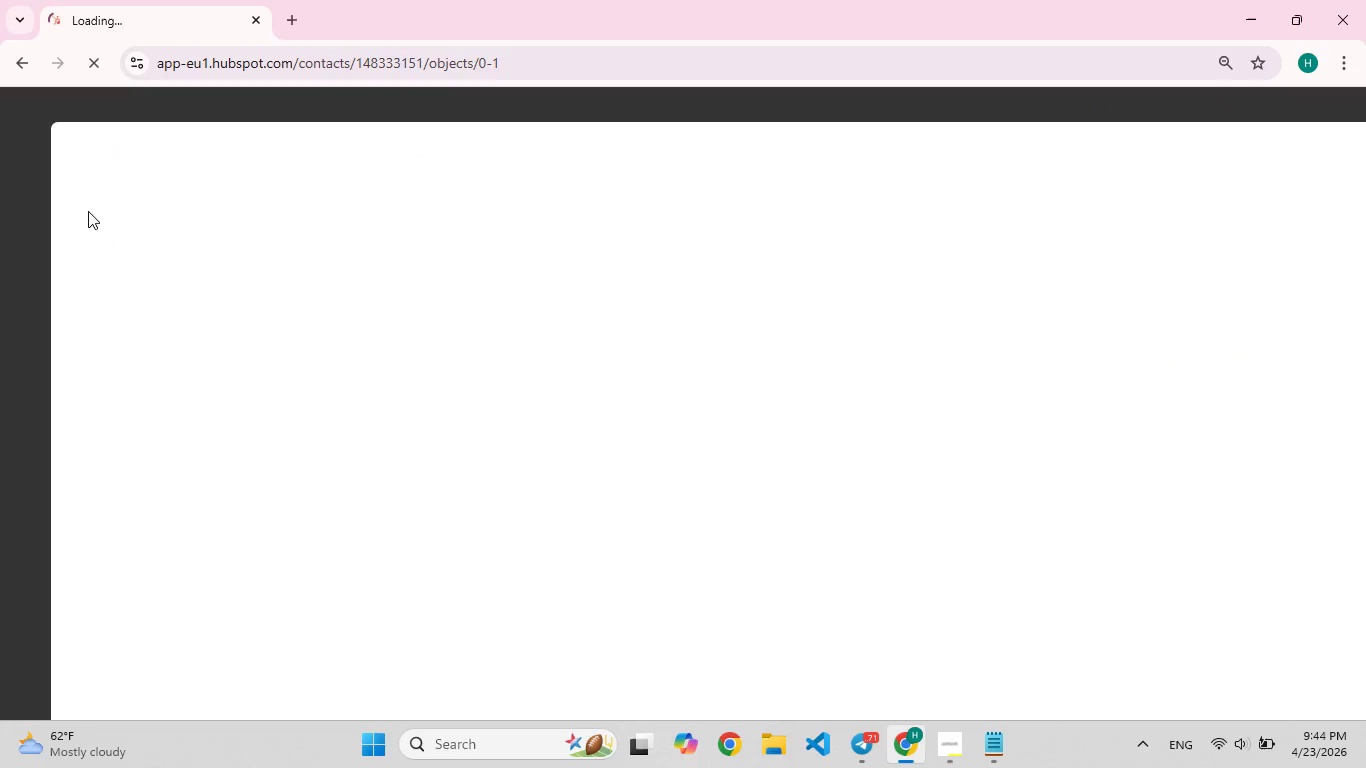 
left_click([108, 301])
 